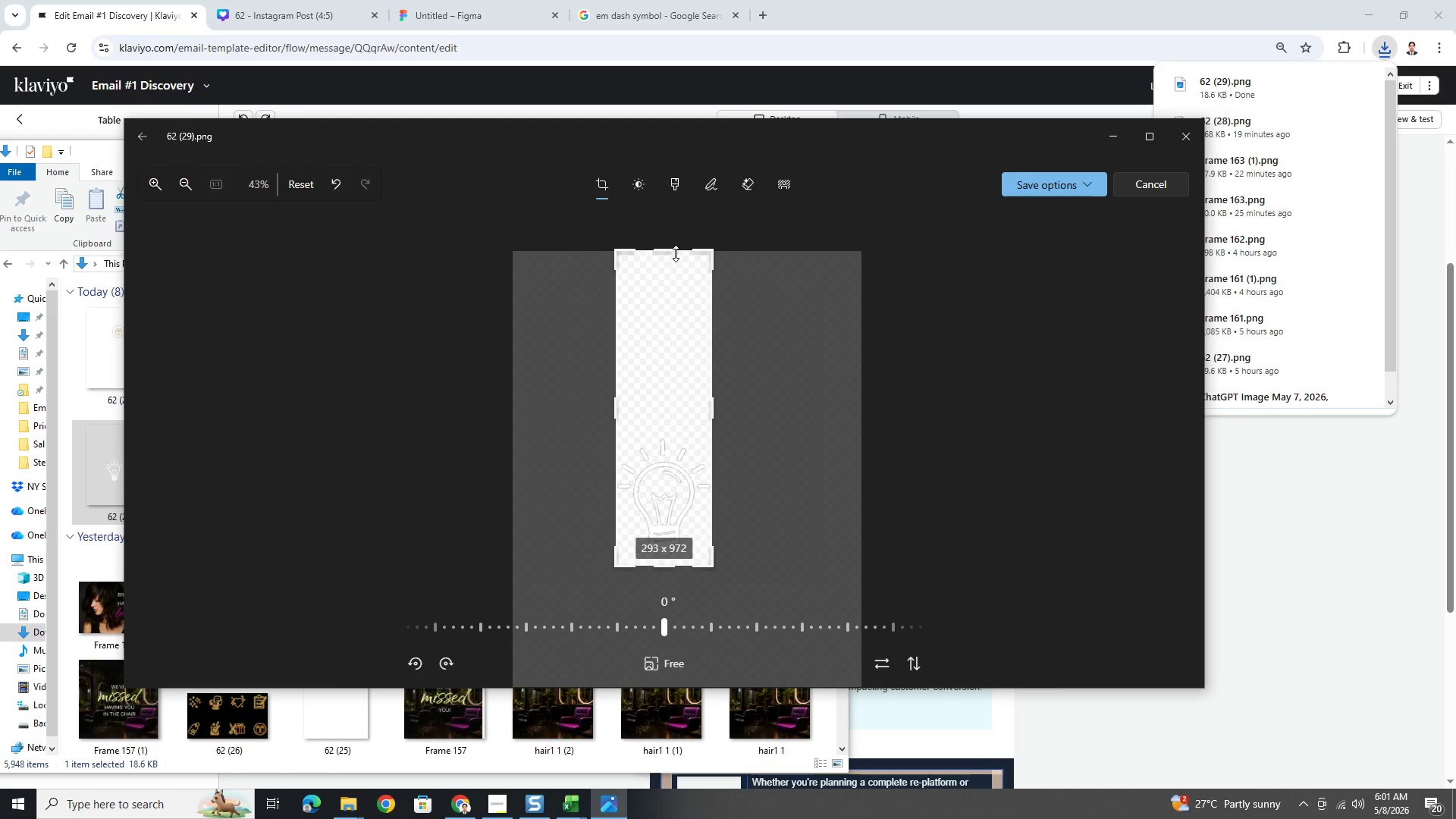 
left_click_drag(start_coordinate=[676, 253], to_coordinate=[695, 438])
 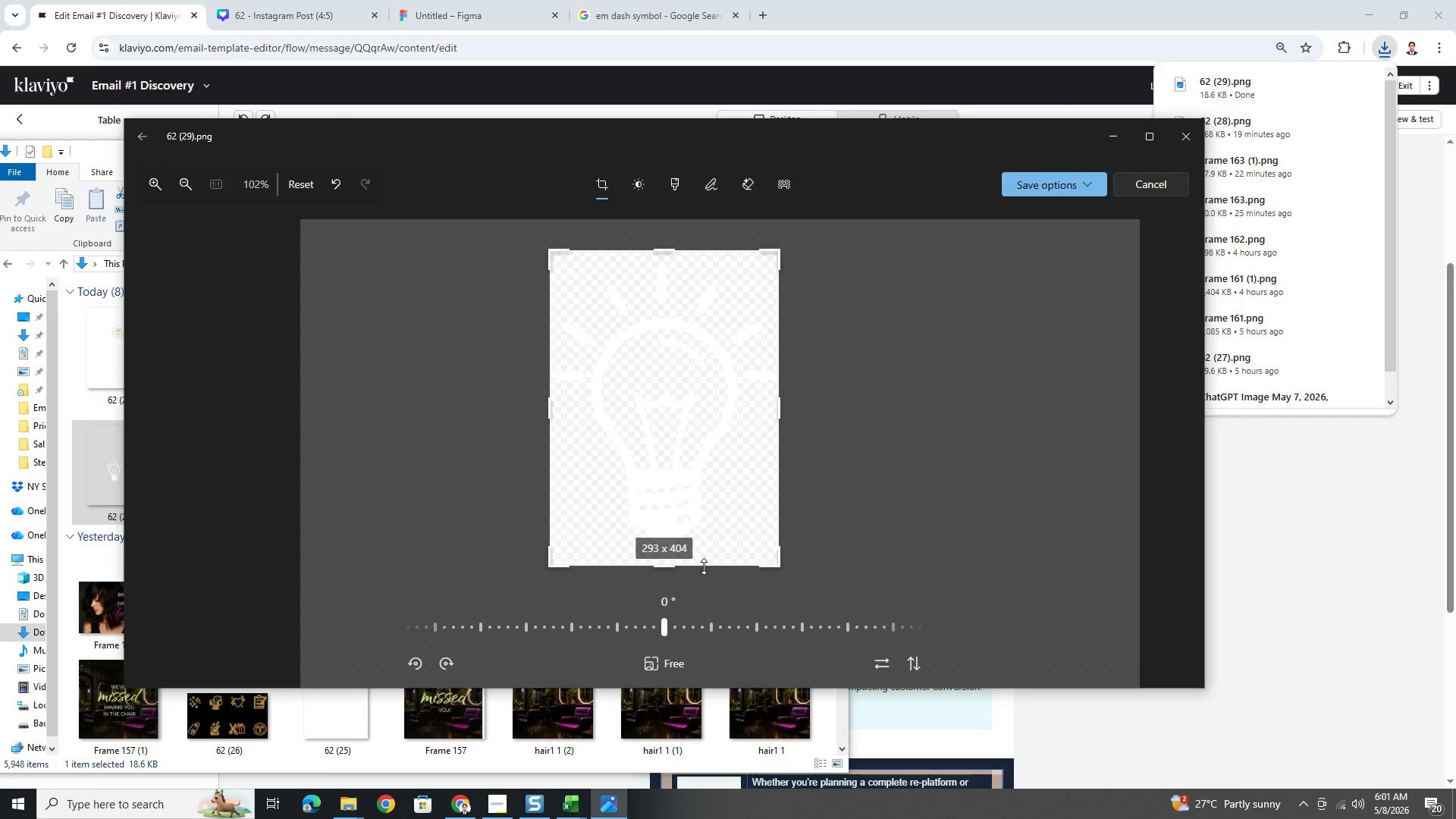 
left_click_drag(start_coordinate=[704, 570], to_coordinate=[730, 554])
 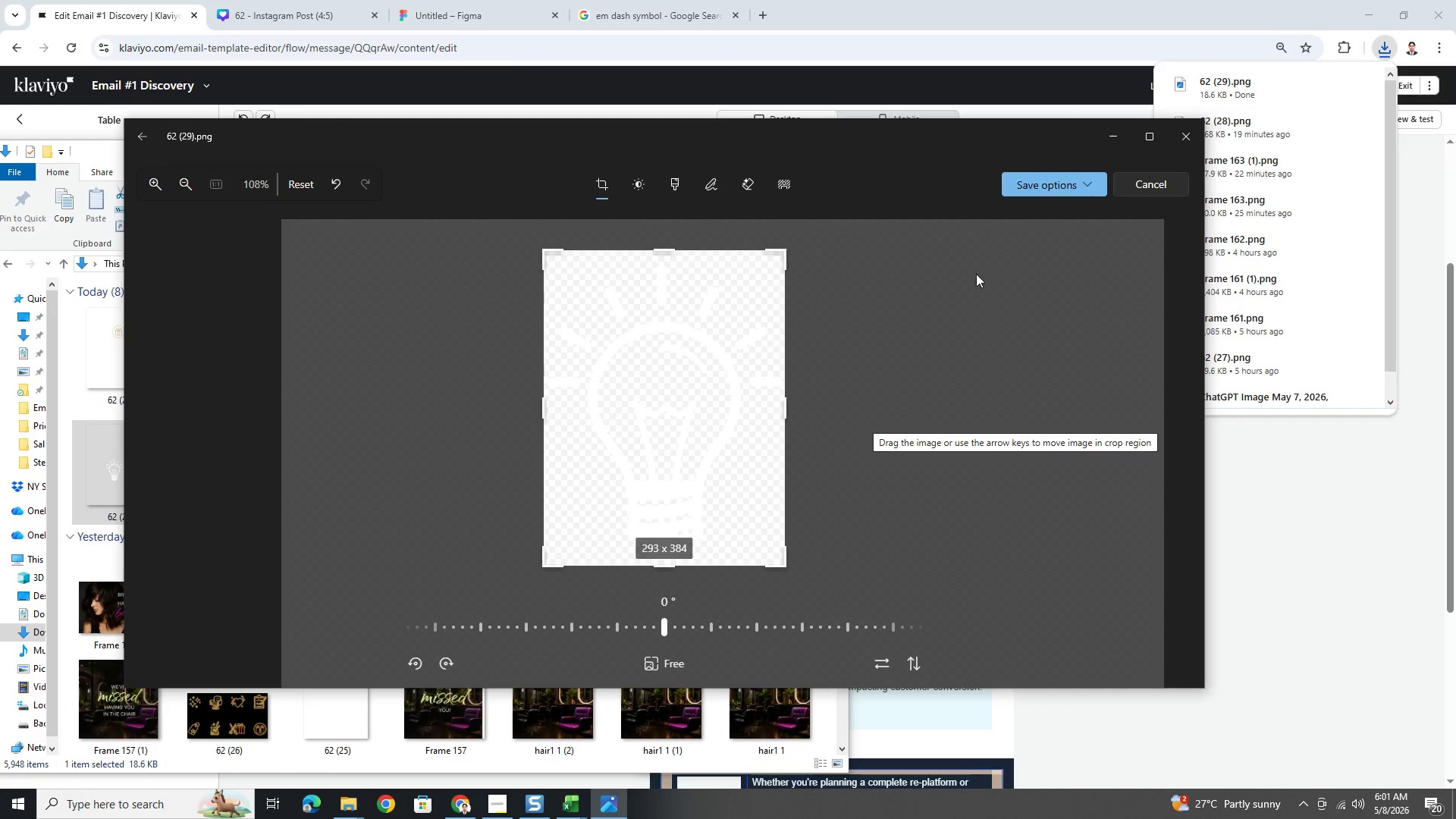 
left_click([1051, 193])
 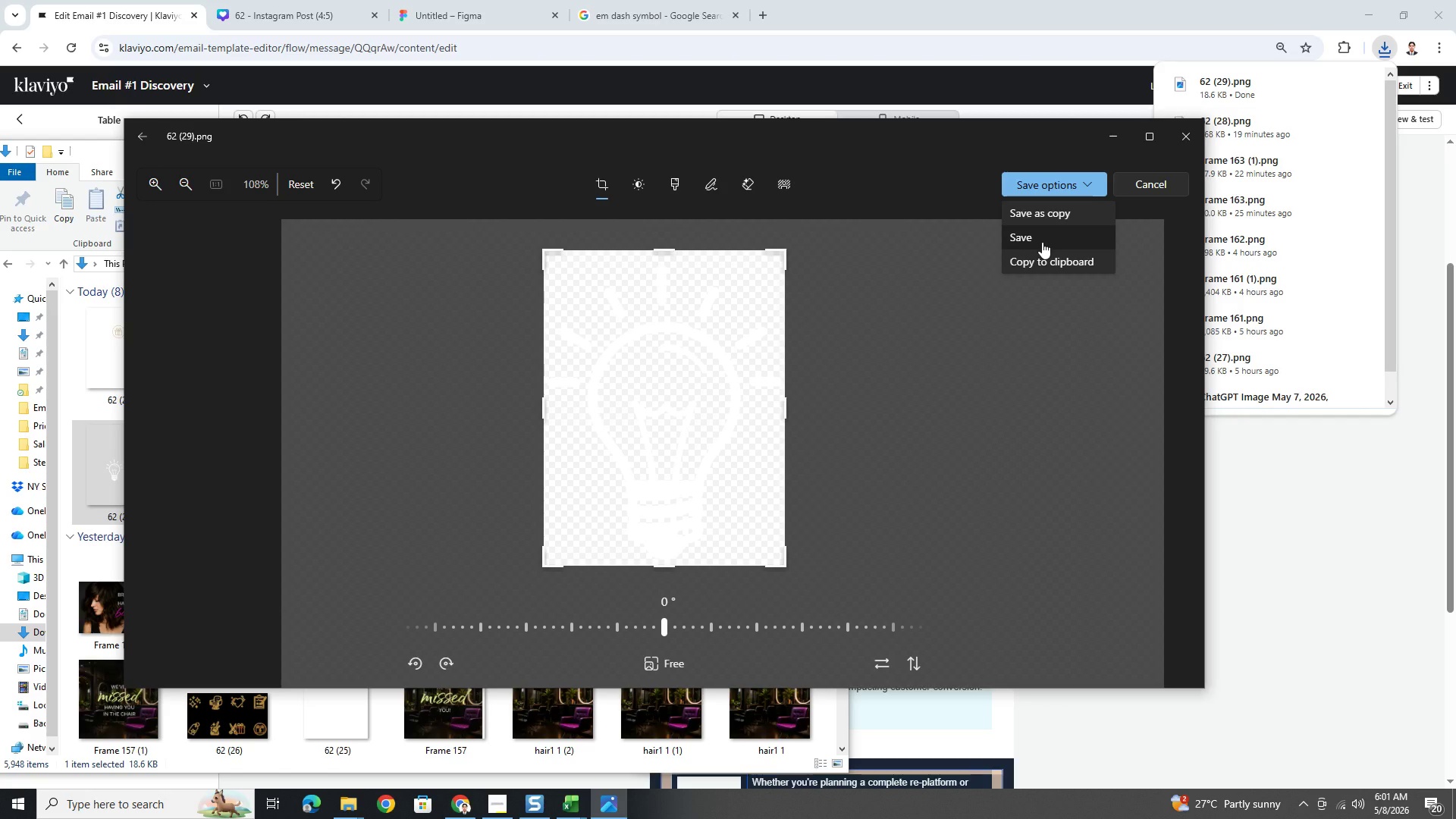 
left_click([1042, 242])
 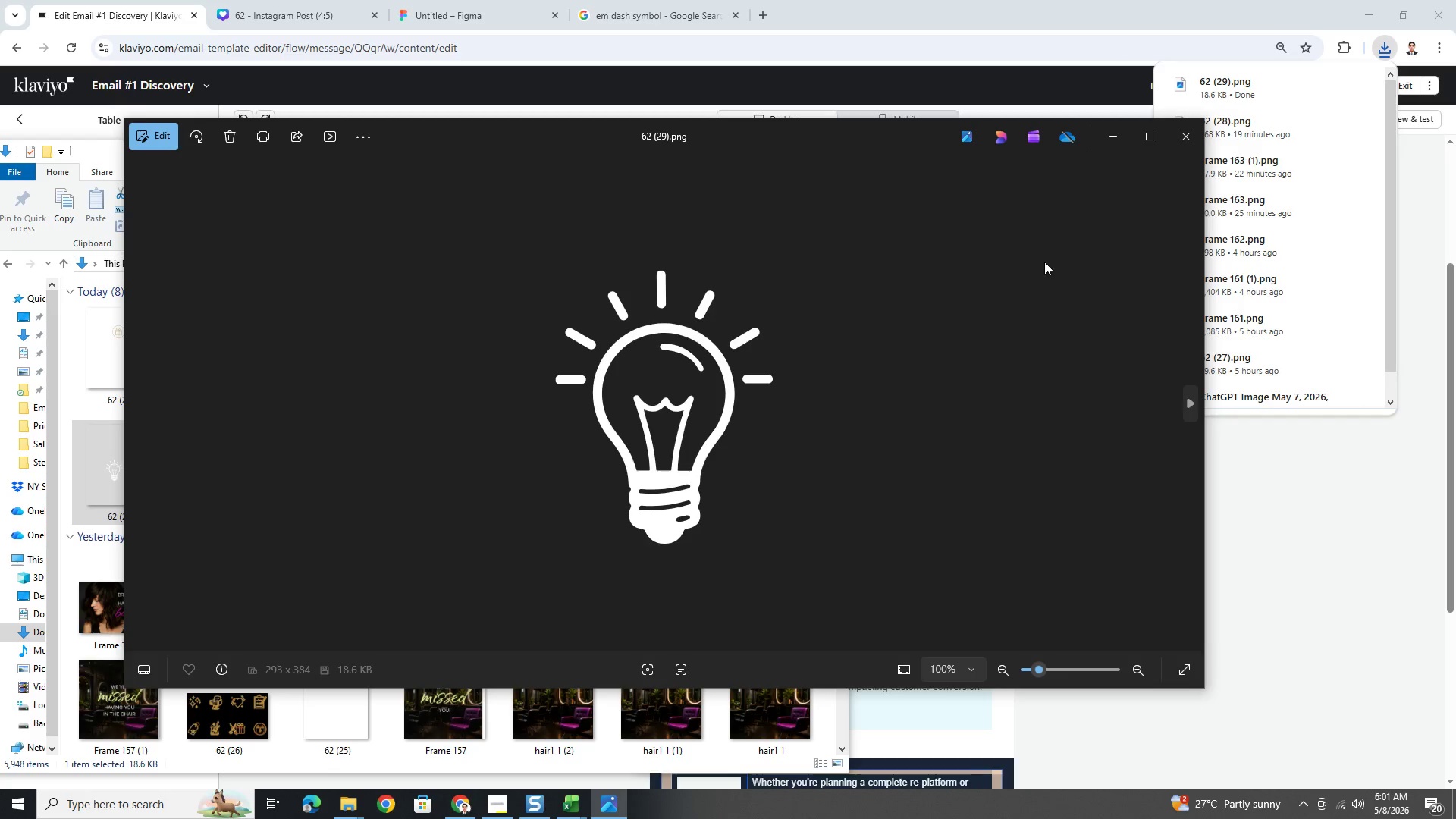 
left_click([1169, 139])
 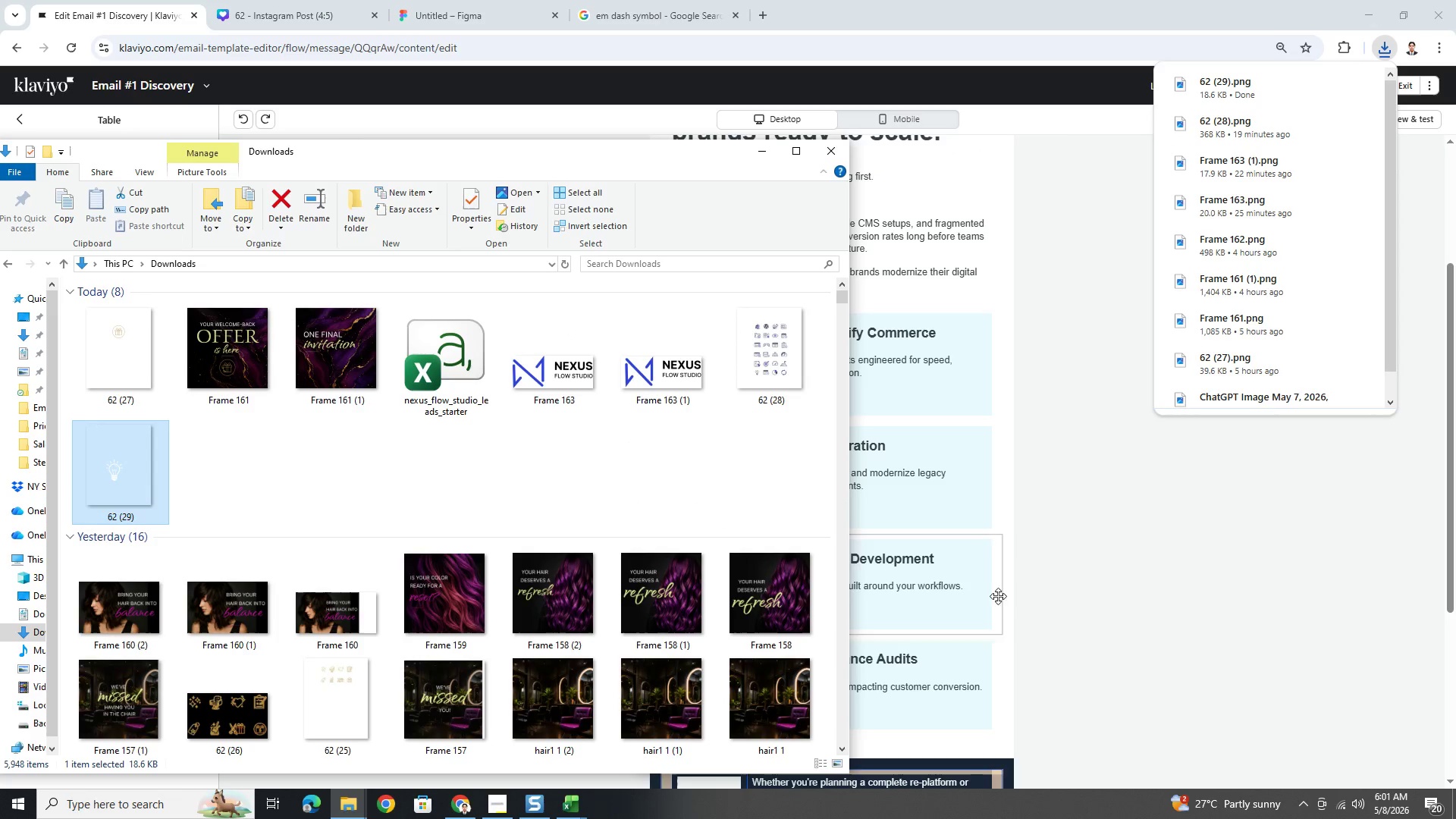 
left_click([1017, 593])
 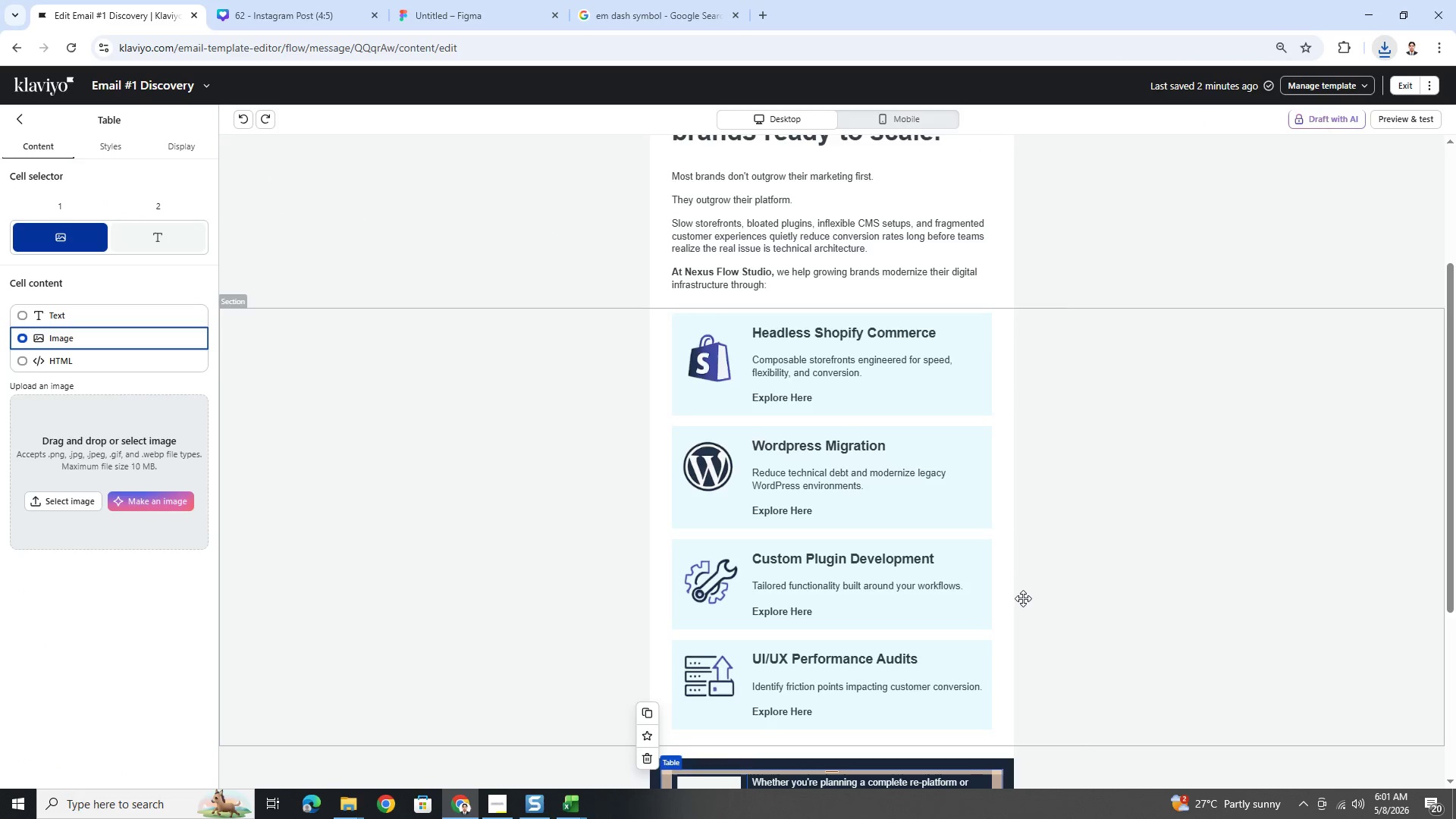 
scroll: coordinate [1025, 603], scroll_direction: down, amount: 4.0
 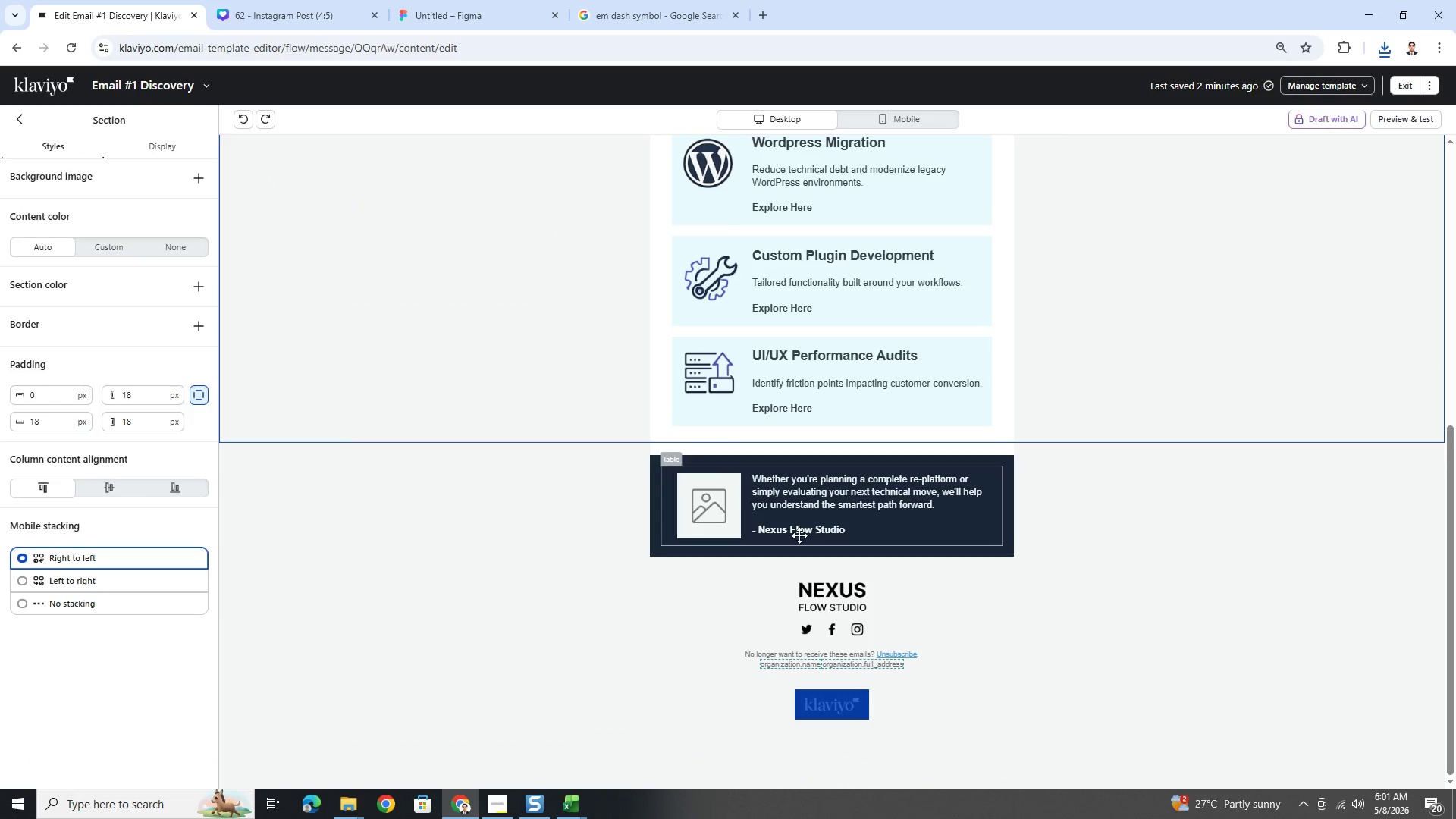 
left_click([703, 510])
 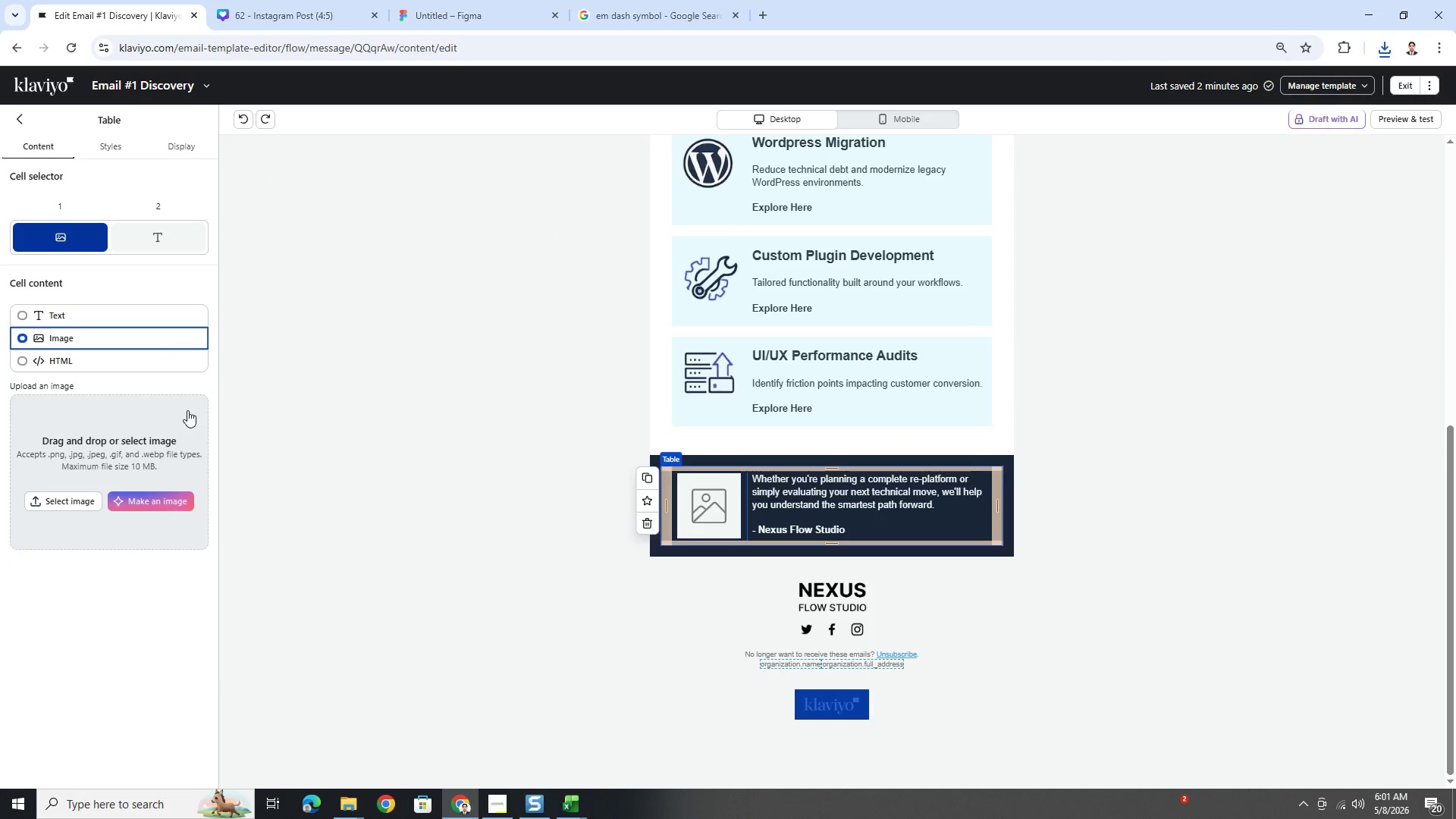 
left_click([73, 494])
 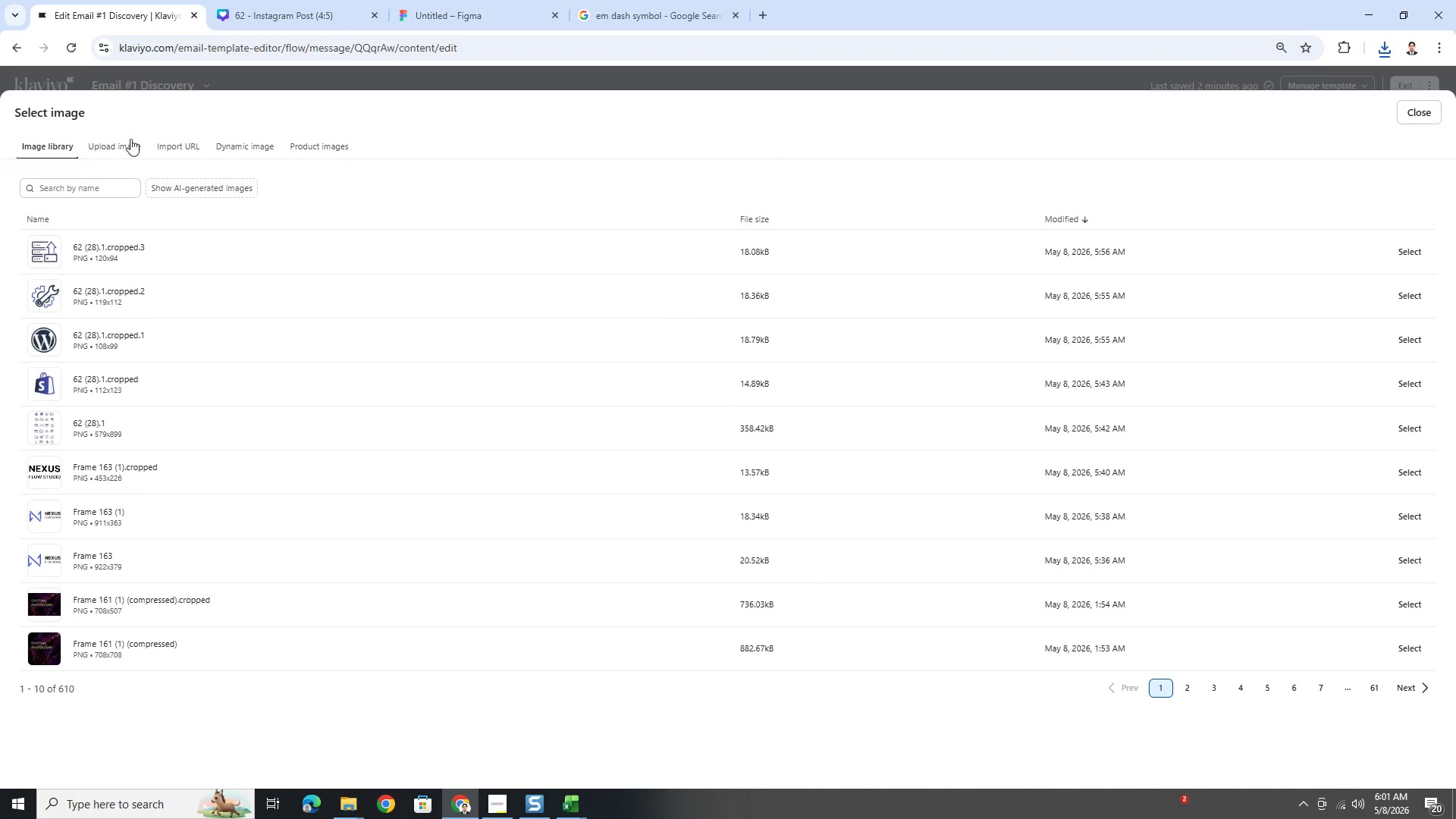 
left_click([130, 139])
 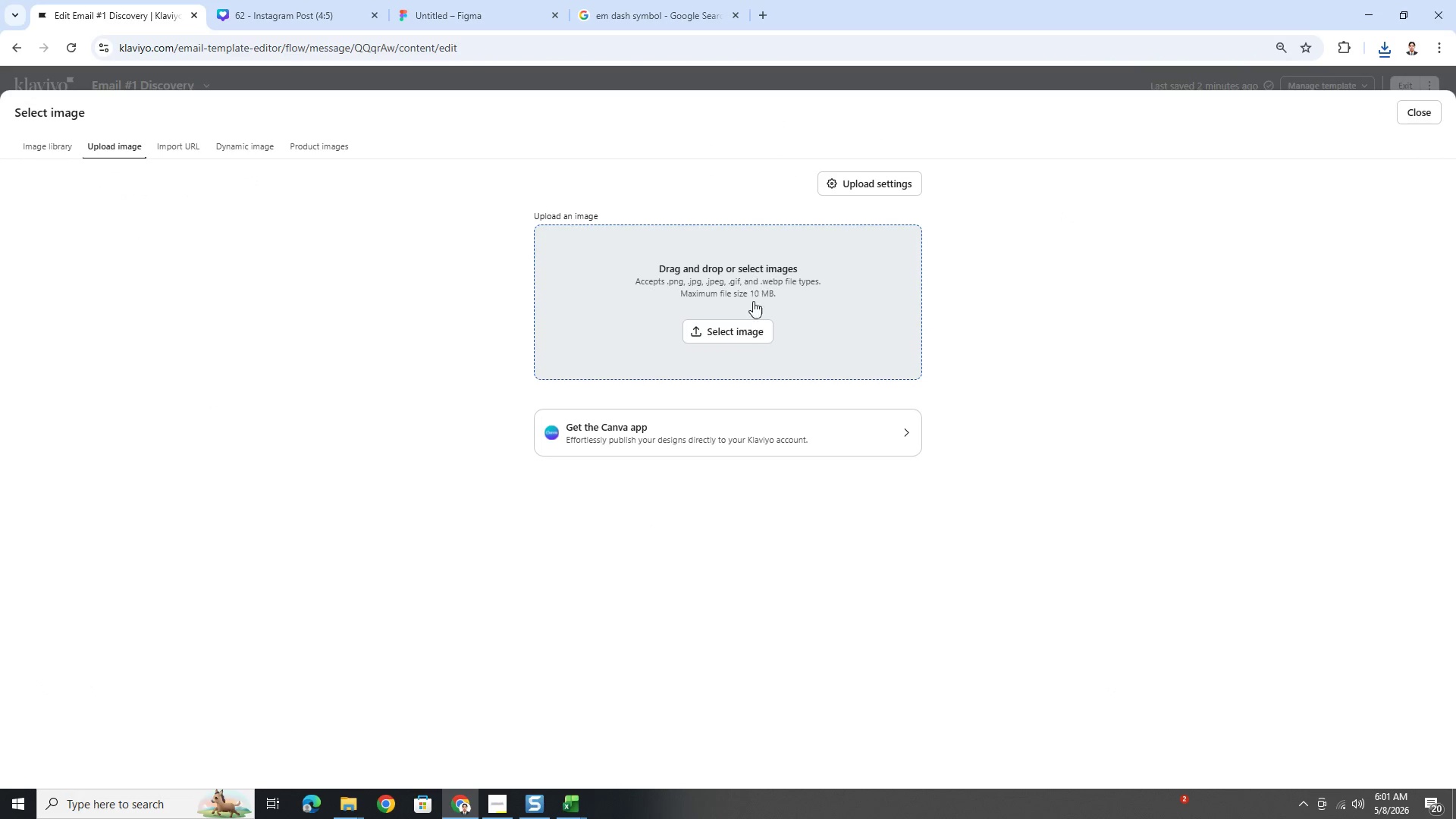 
left_click([741, 335])
 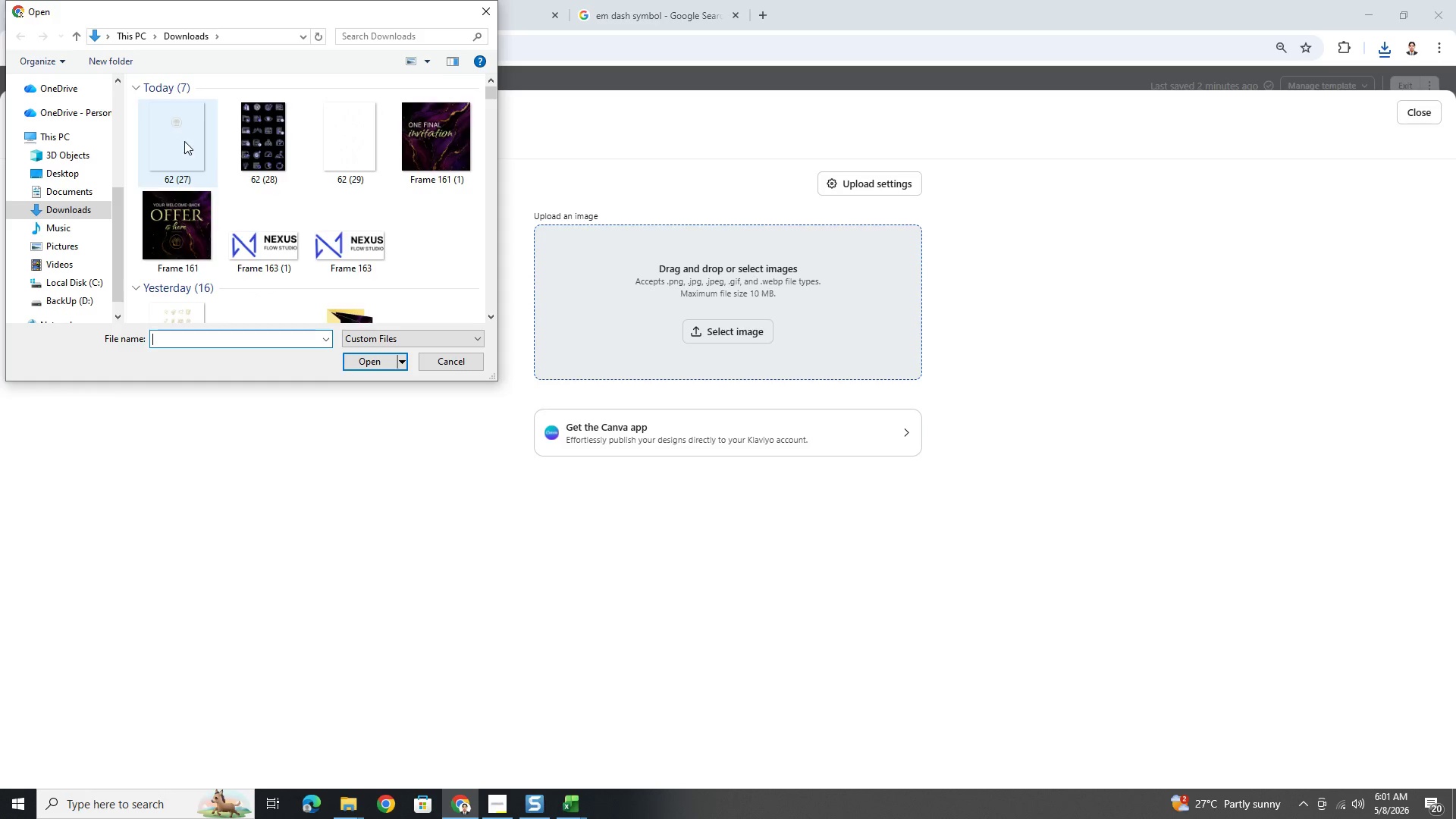 
wait(5.06)
 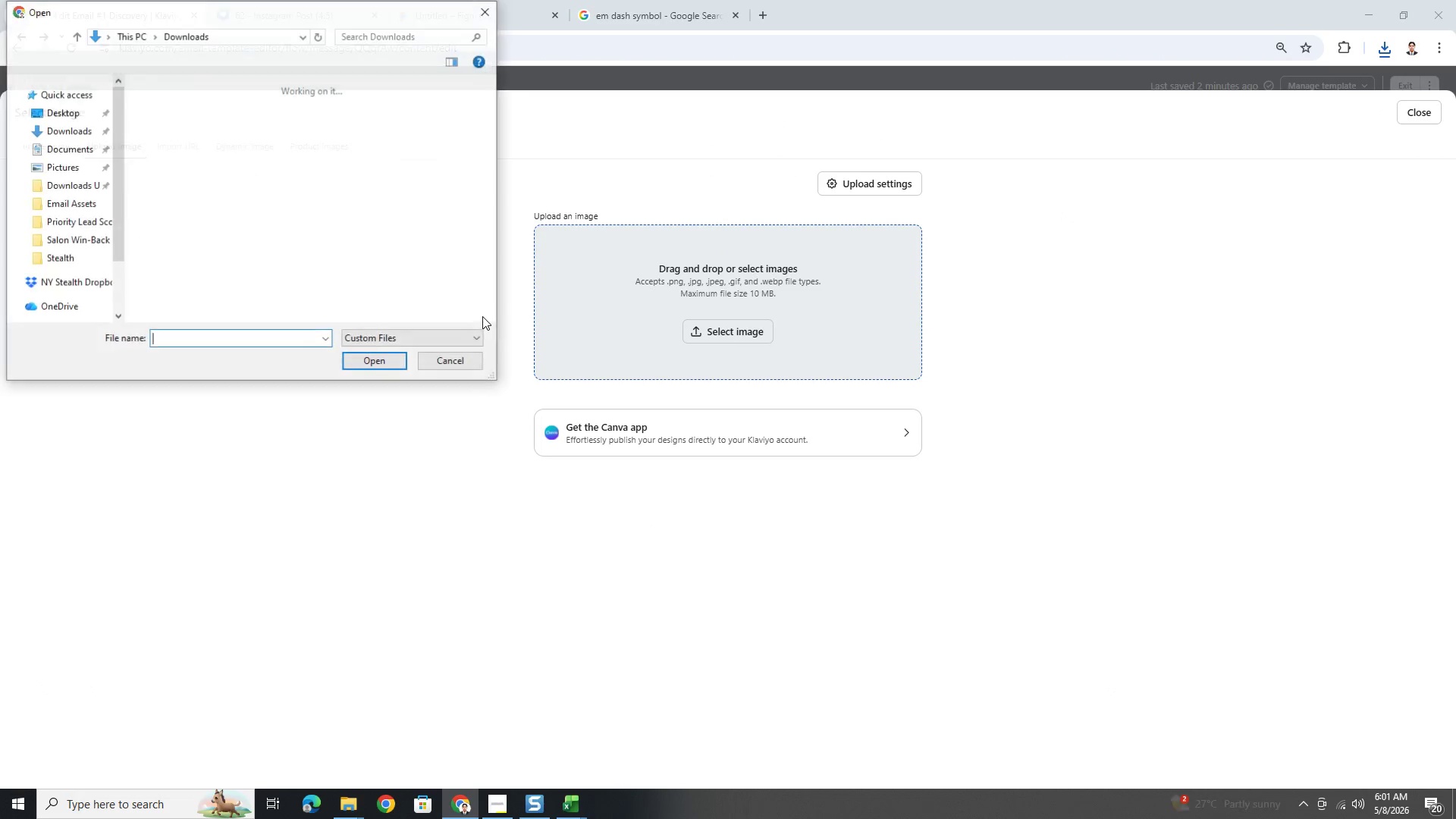 
double_click([206, 146])
 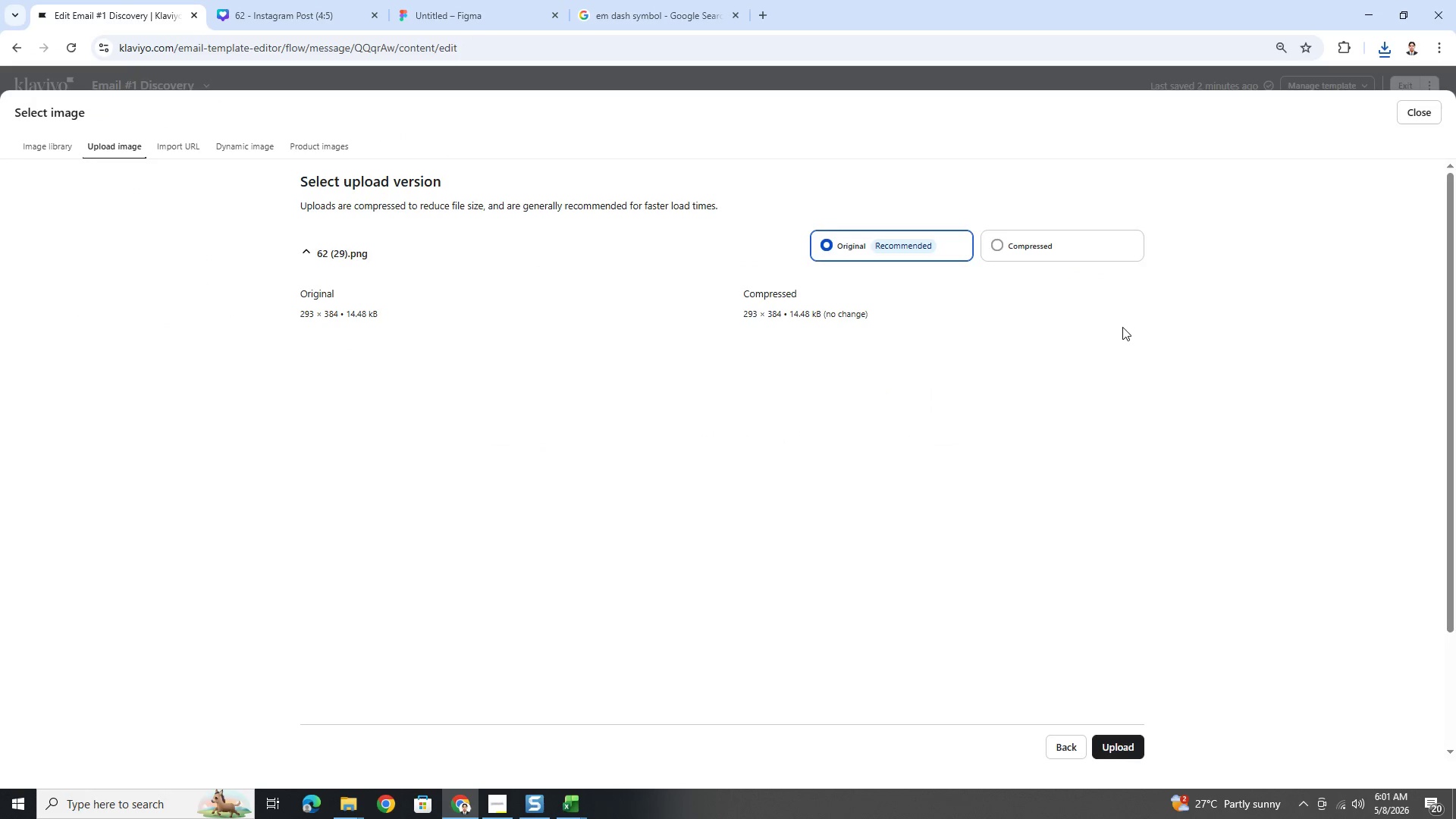 
left_click([1075, 240])
 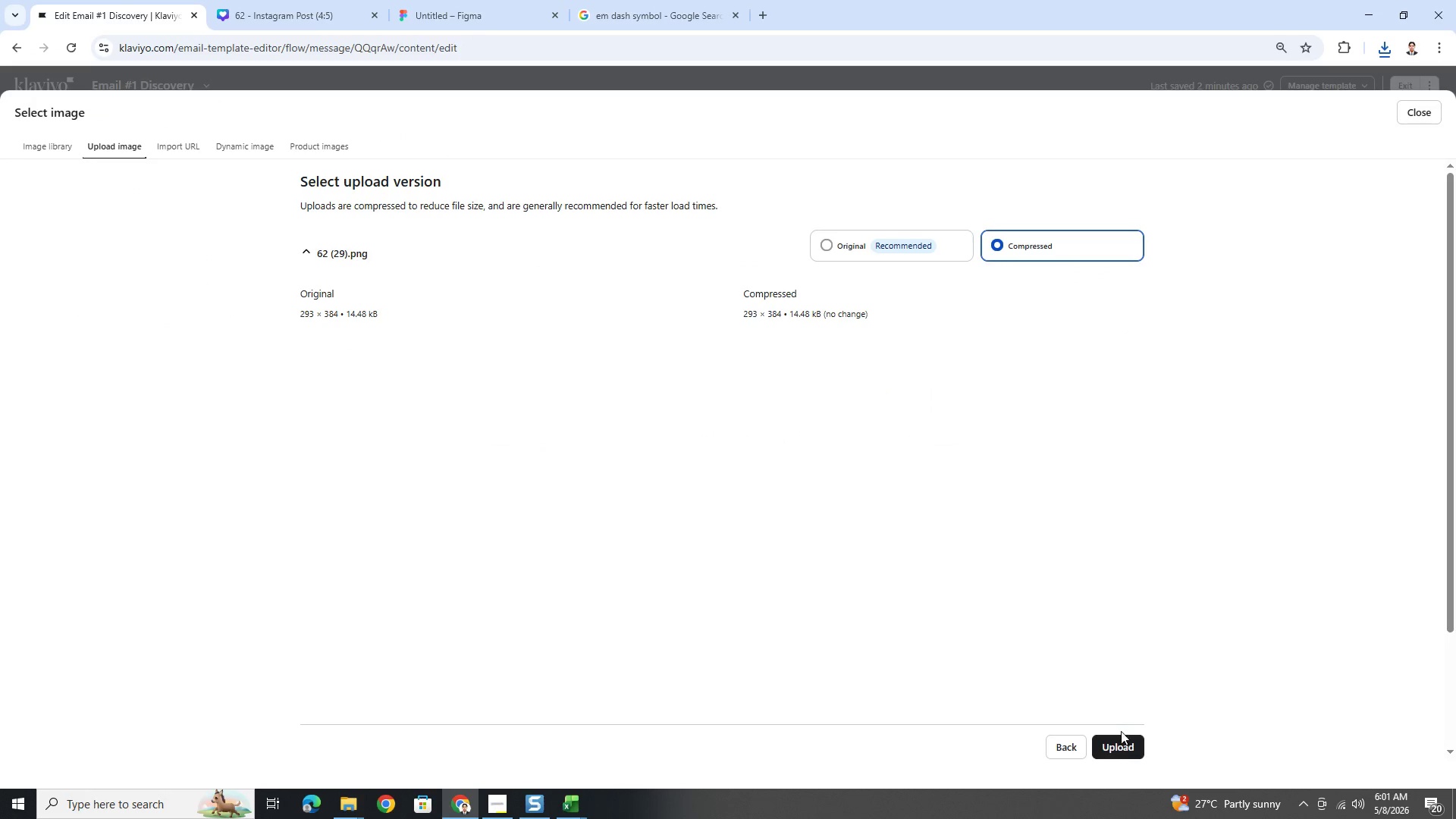 
left_click([1122, 745])
 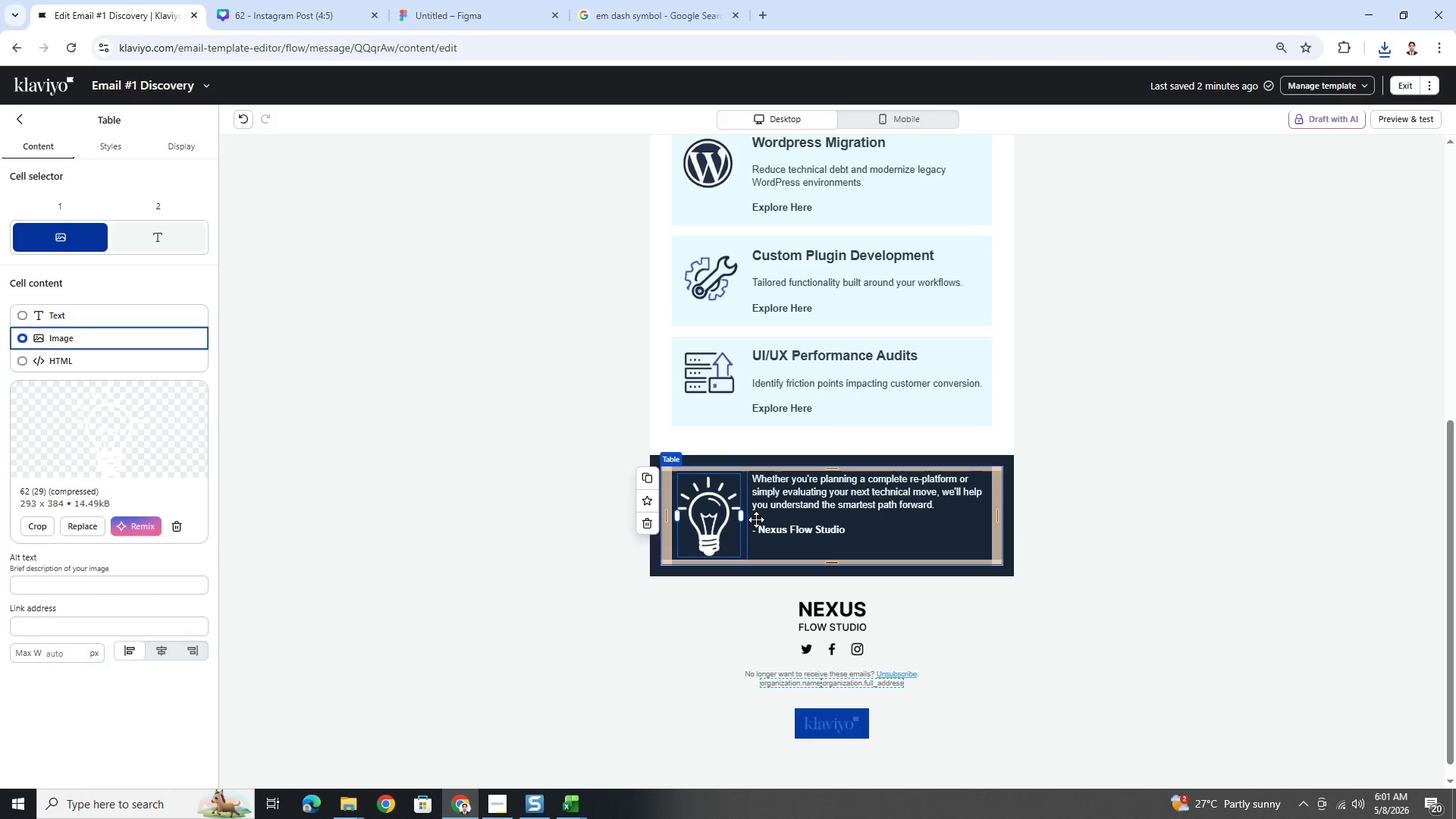 
left_click_drag(start_coordinate=[740, 513], to_coordinate=[709, 509])
 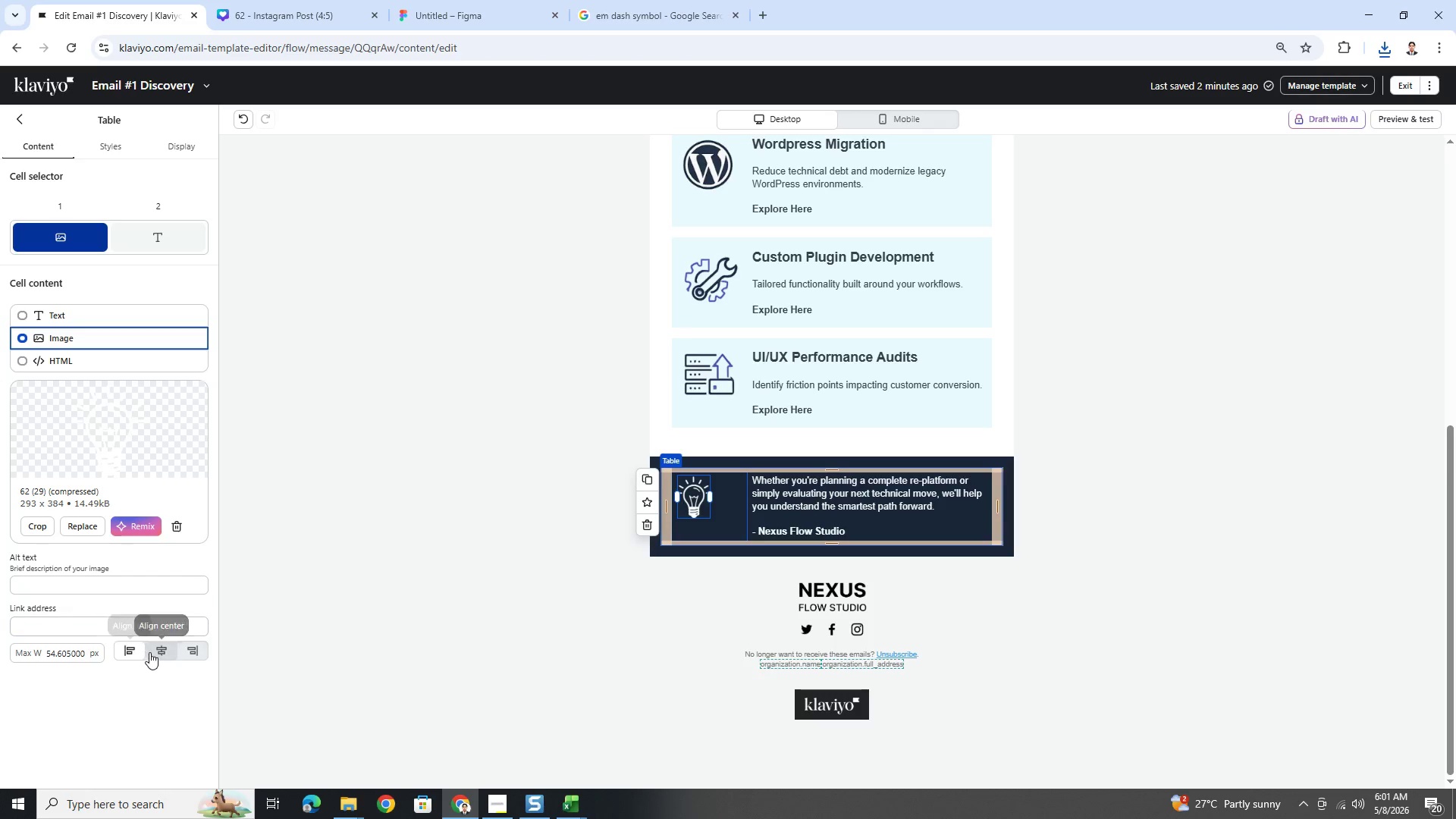 
left_click([154, 651])
 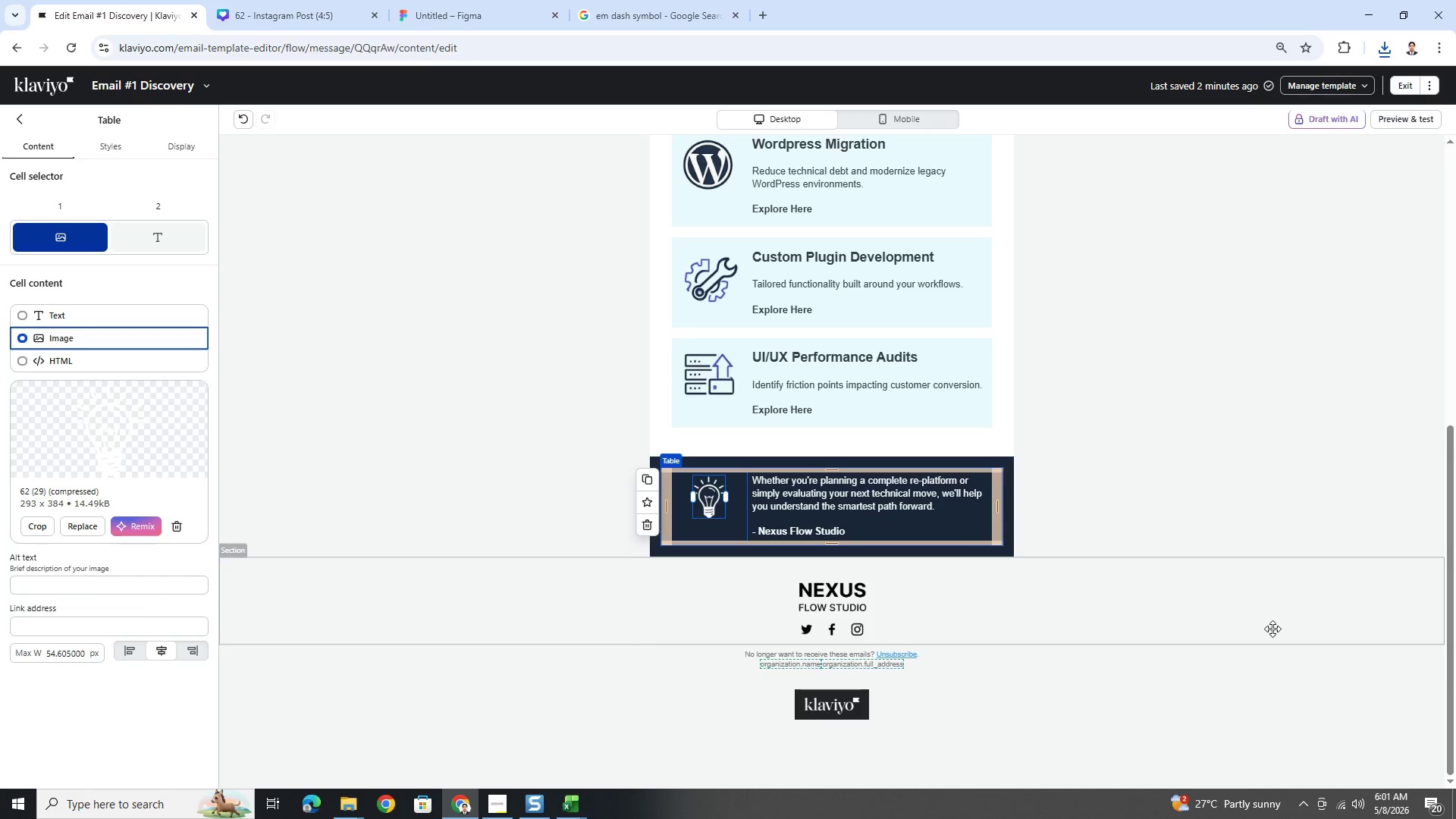 
left_click([1283, 699])
 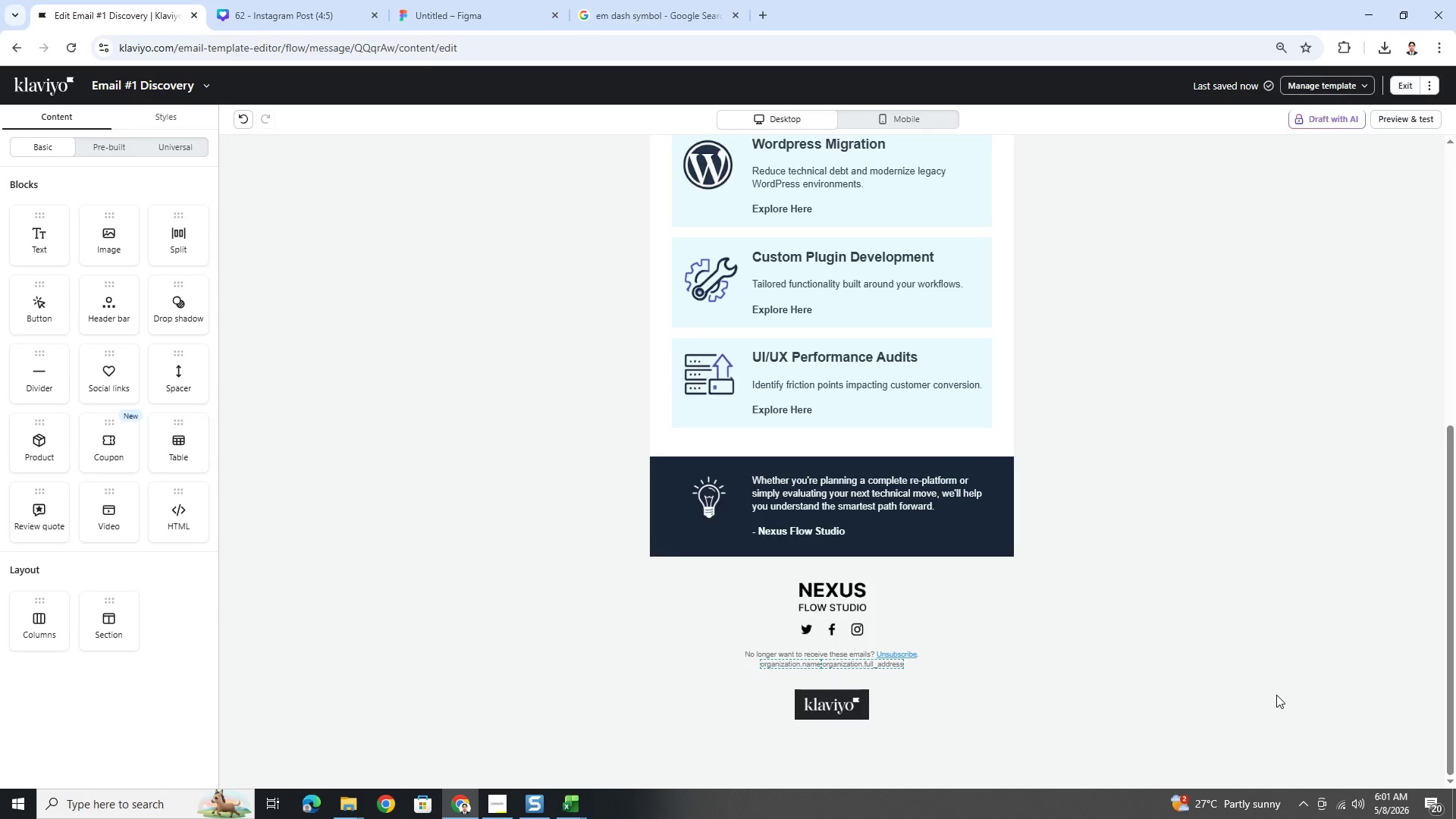 
scroll: coordinate [1275, 691], scroll_direction: up, amount: 4.0
 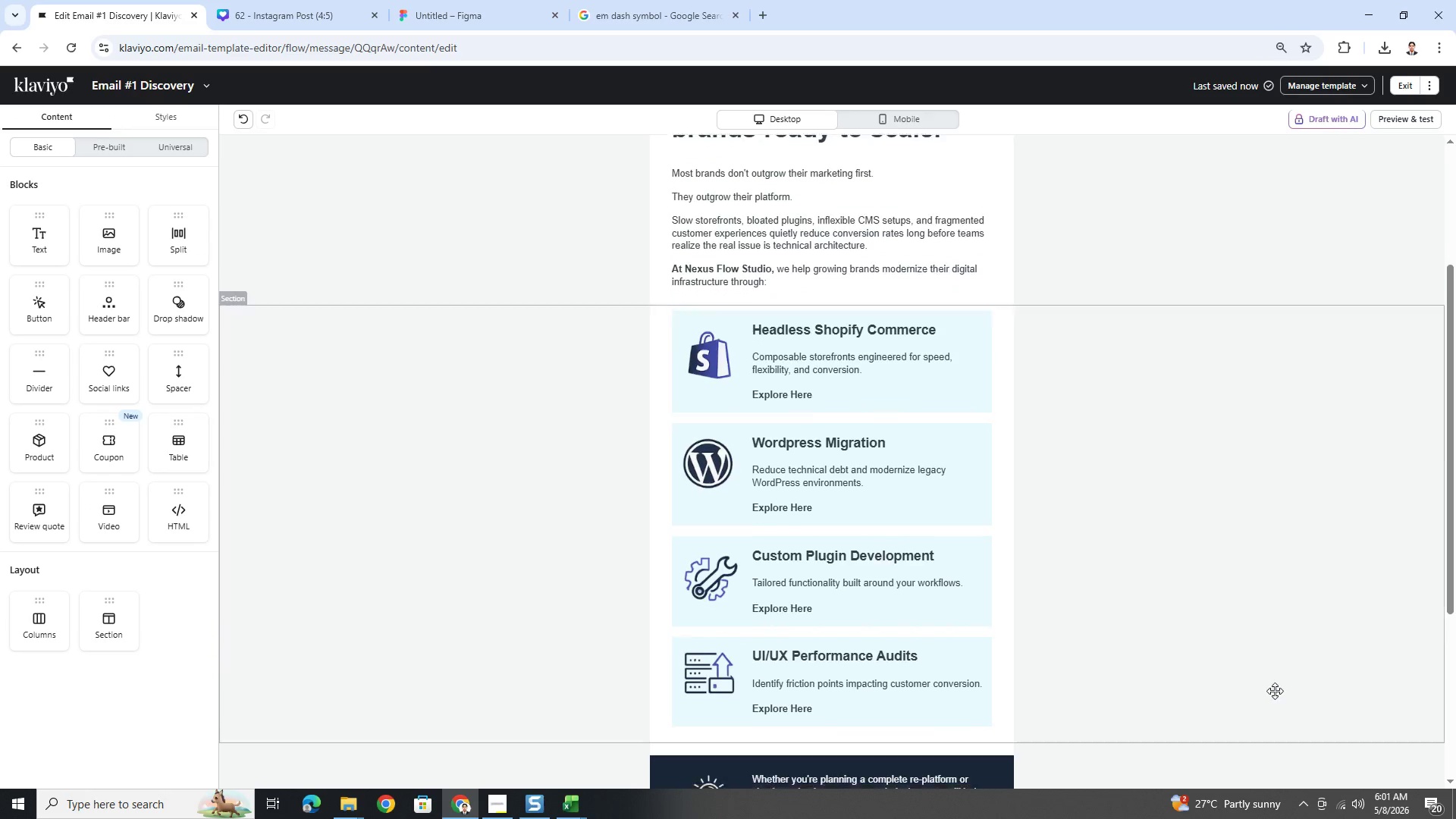 
scroll: coordinate [1275, 691], scroll_direction: down, amount: 2.0
 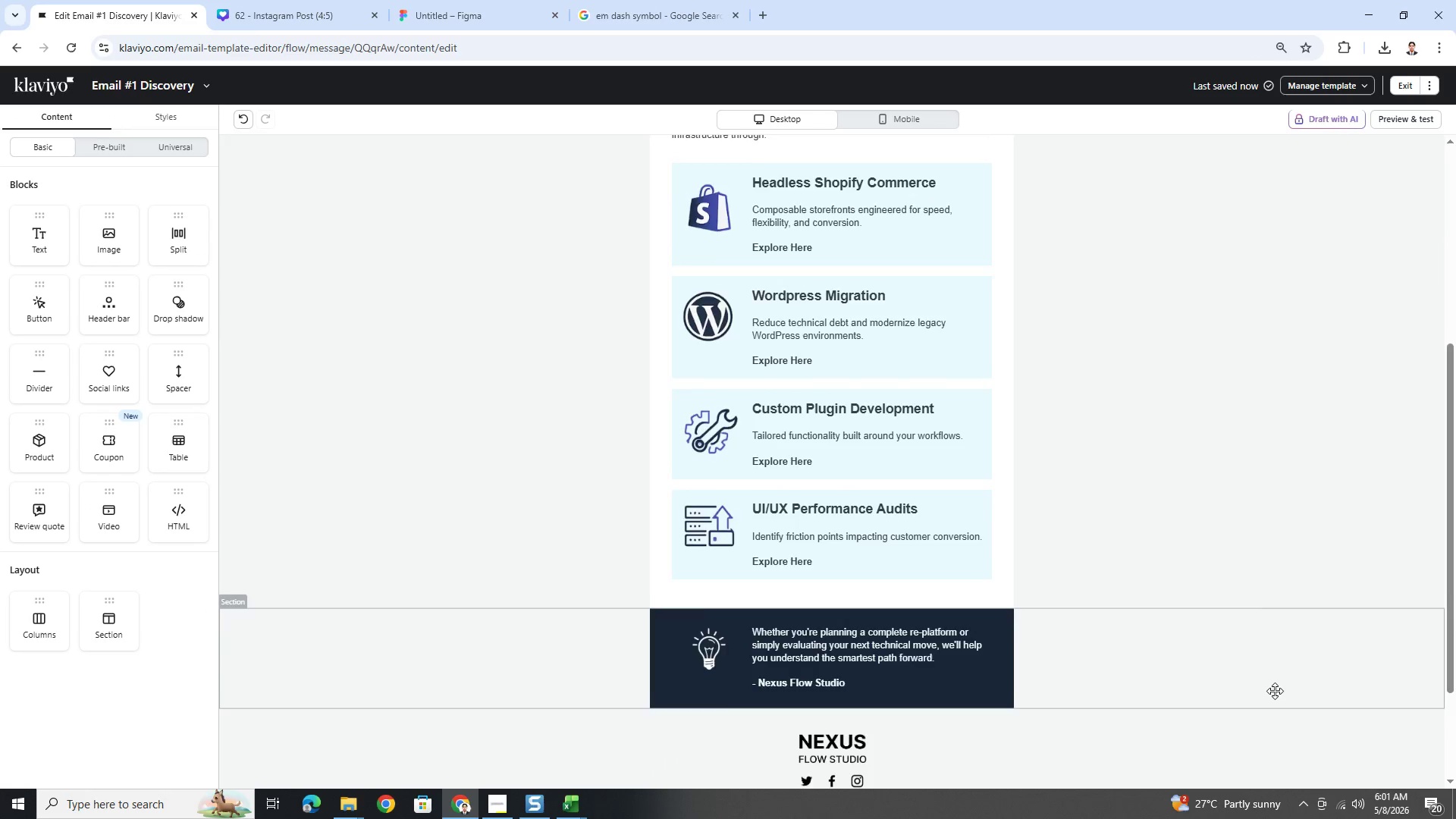 
scroll: coordinate [1275, 691], scroll_direction: up, amount: 4.0
 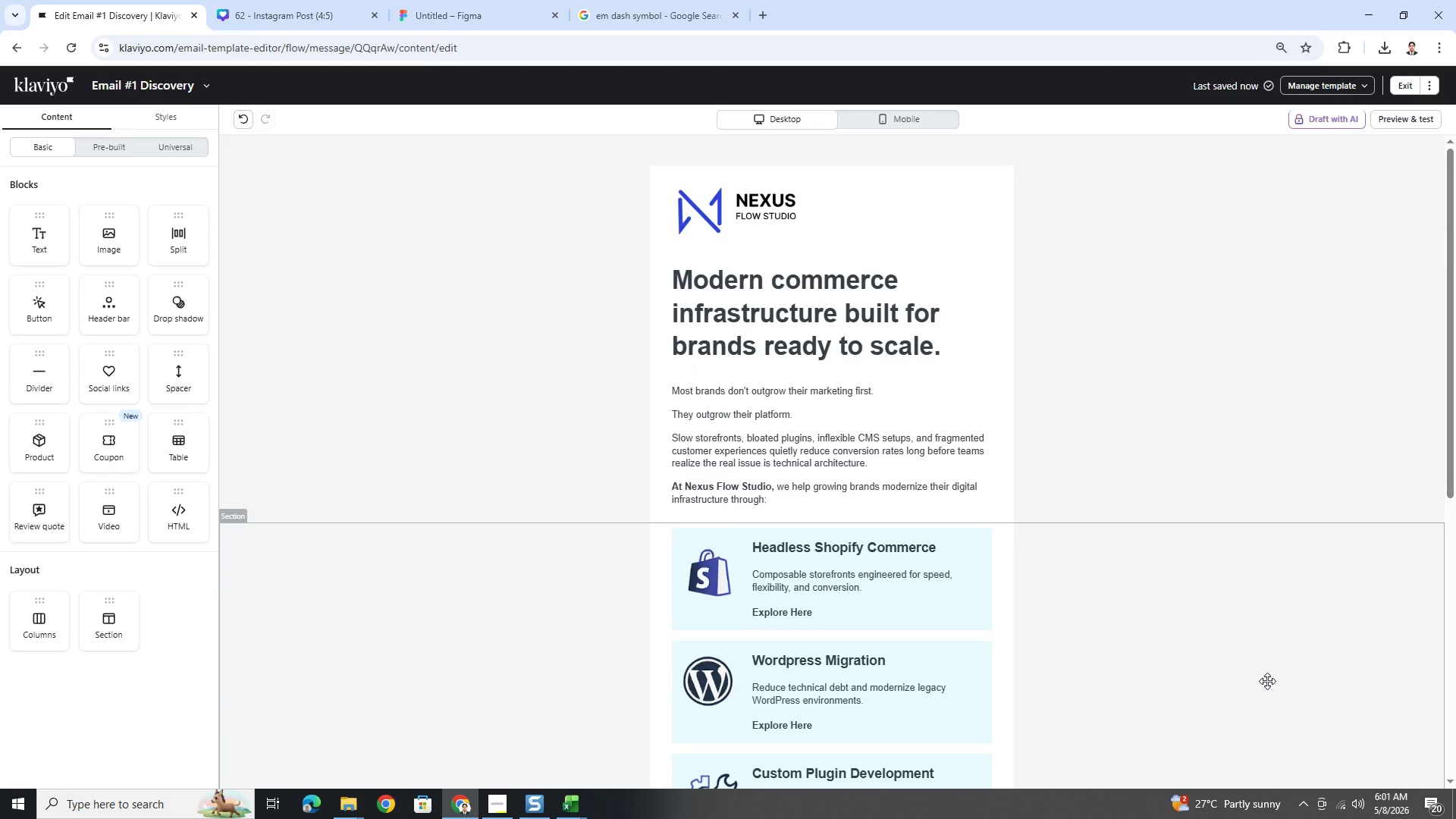 
scroll: coordinate [1263, 659], scroll_direction: down, amount: 6.0
 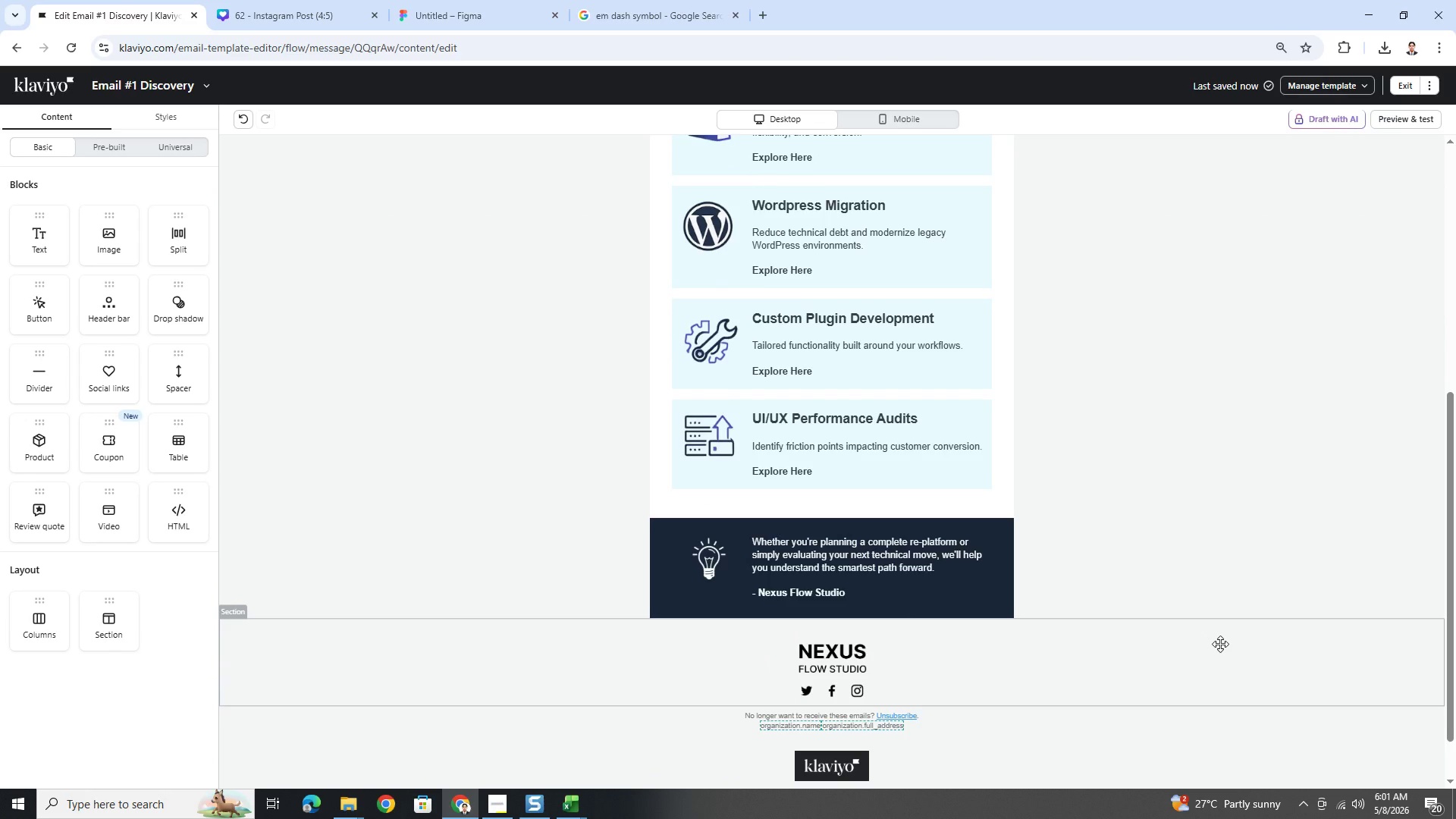 
scroll: coordinate [1220, 644], scroll_direction: up, amount: 5.0
 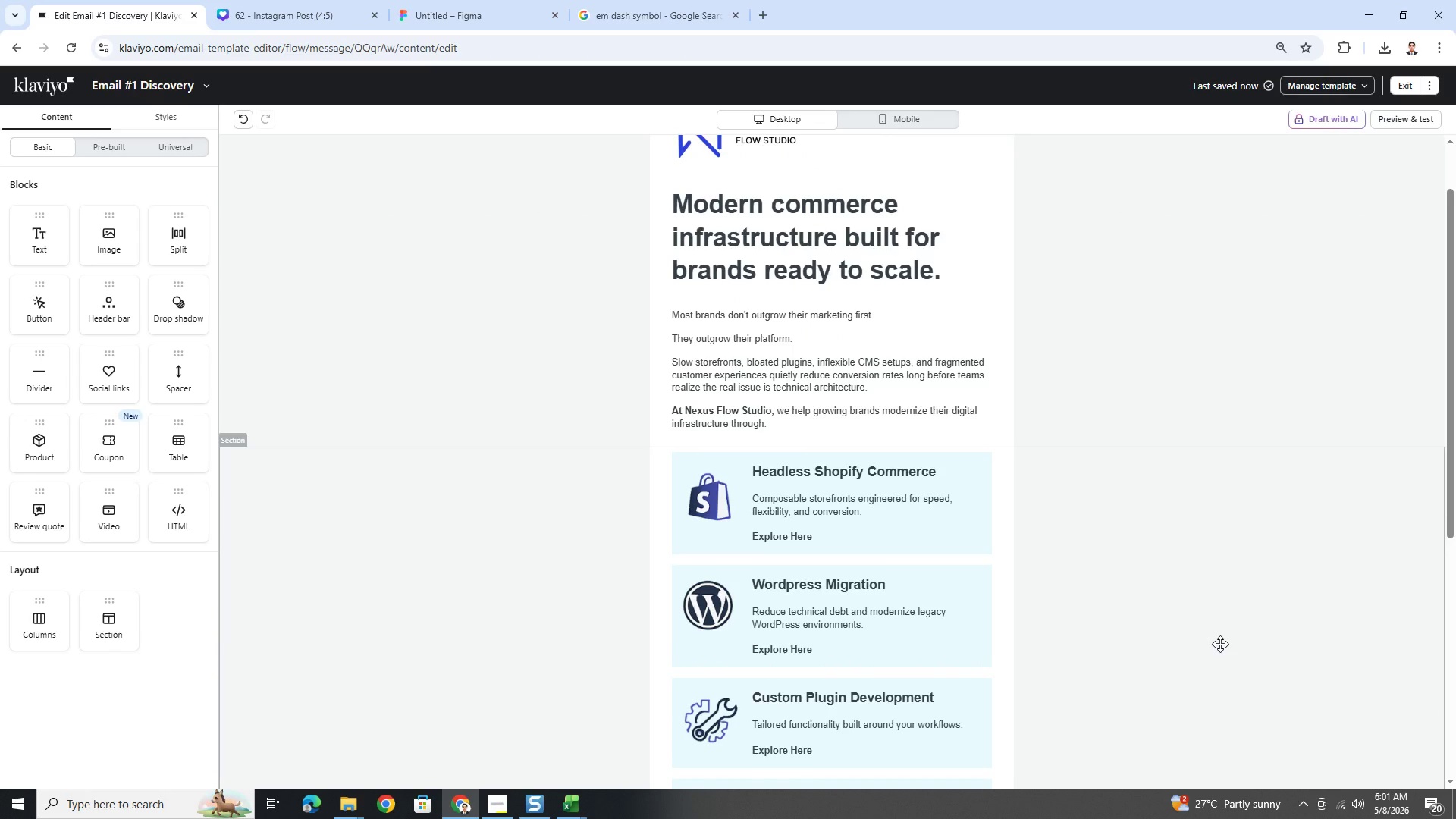 
scroll: coordinate [1207, 646], scroll_direction: down, amount: 4.0
 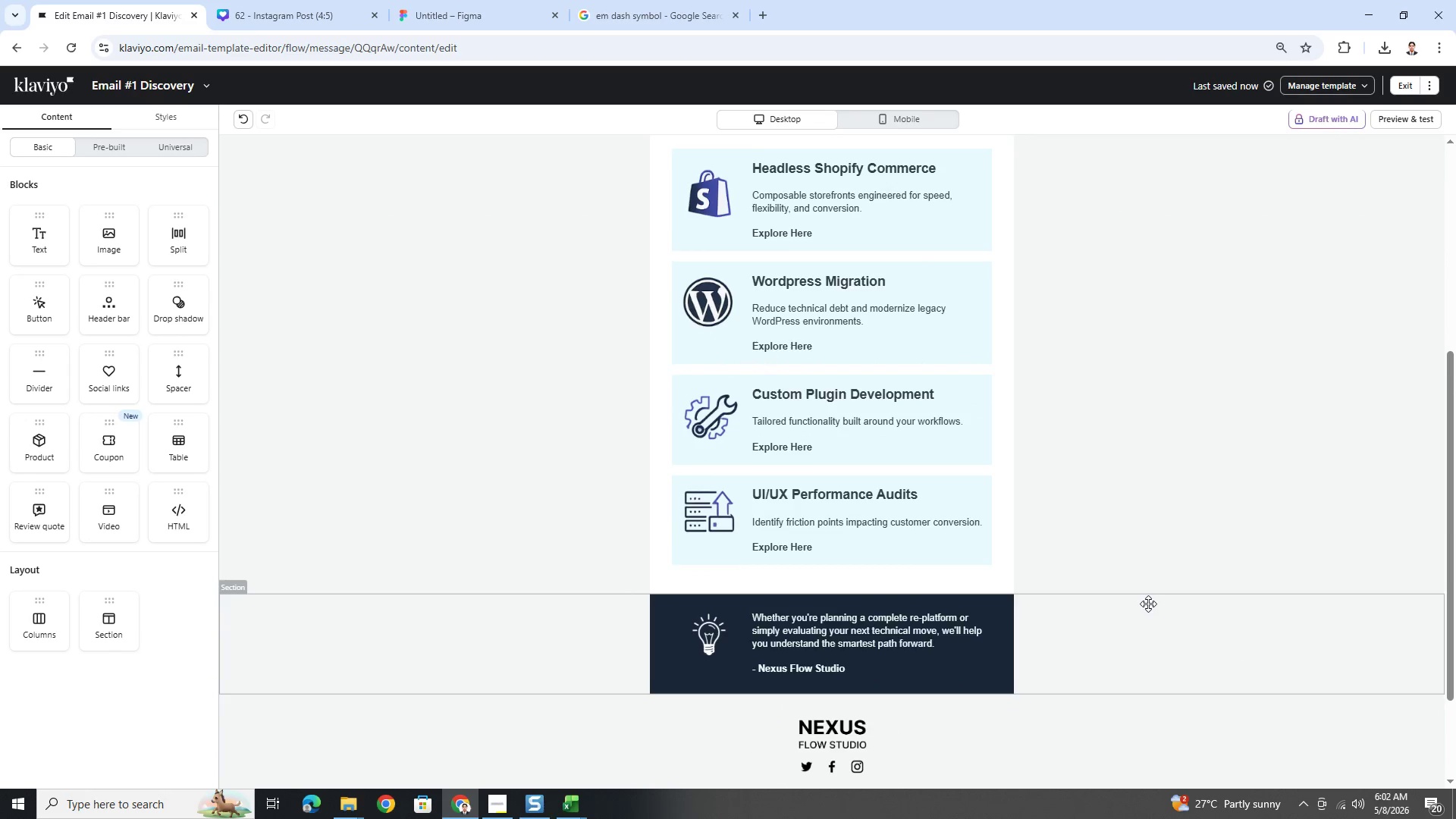 
scroll: coordinate [1148, 604], scroll_direction: up, amount: 3.0
 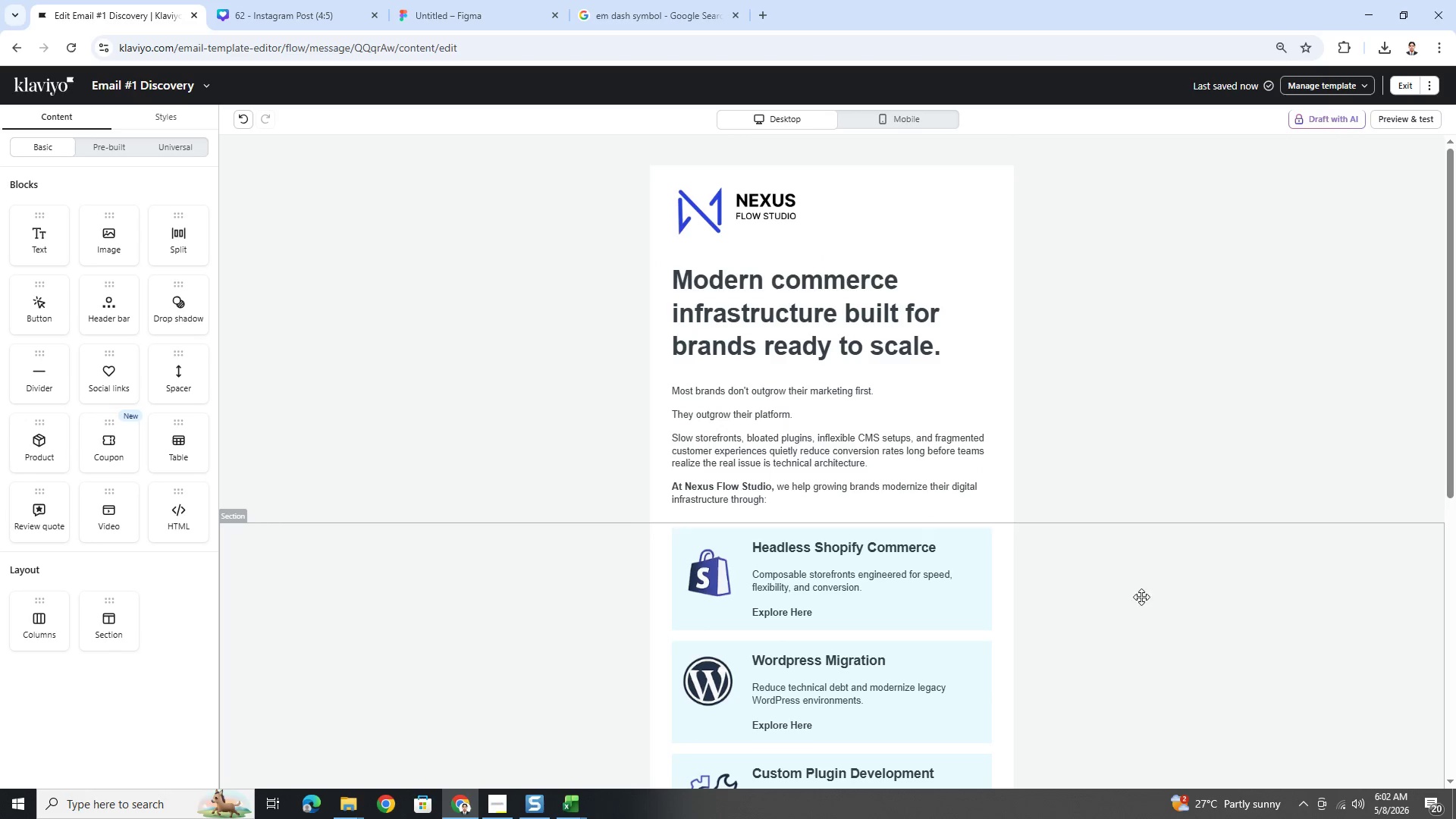 
scroll: coordinate [1095, 588], scroll_direction: down, amount: 1.0
 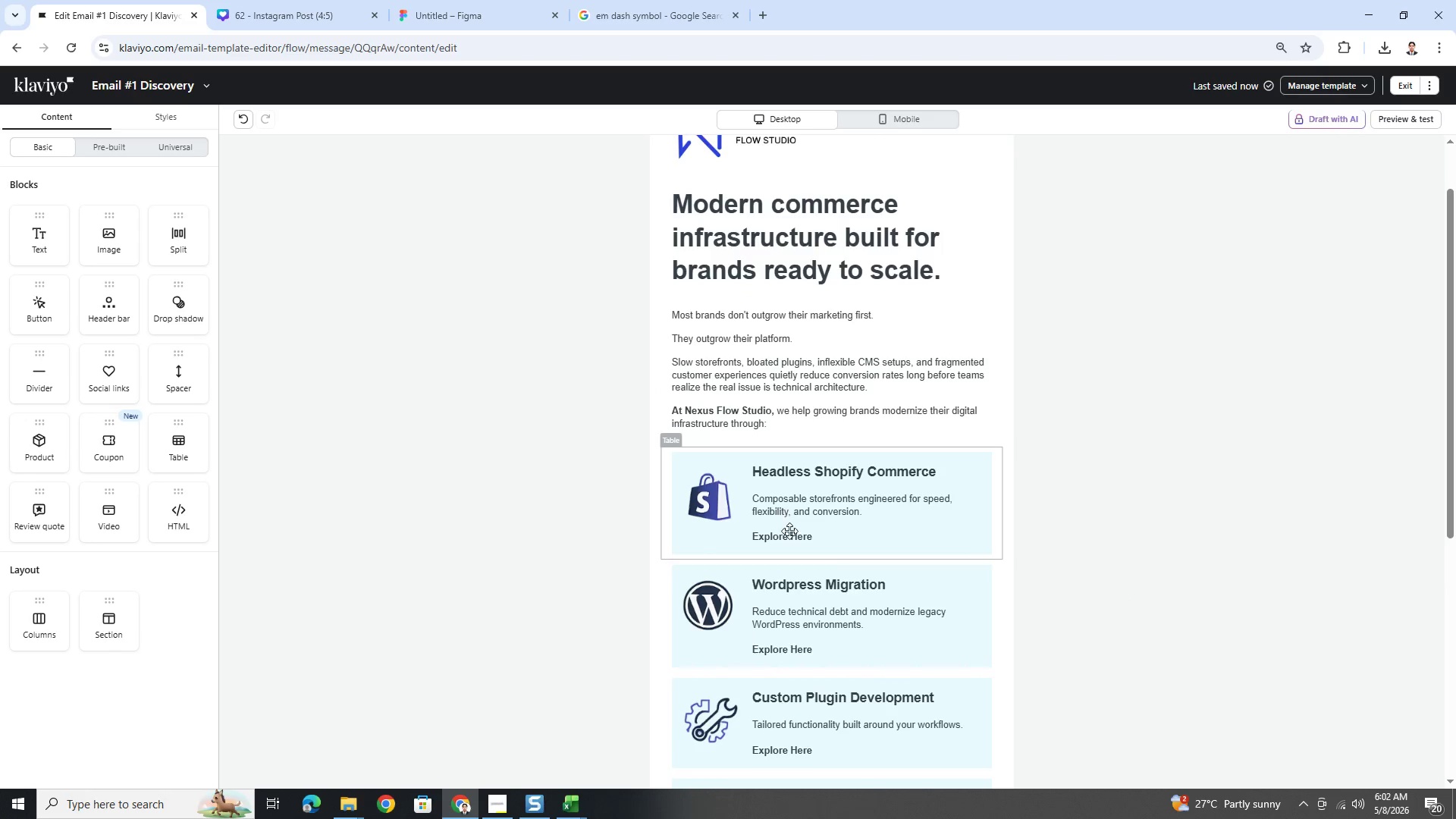 
left_click([792, 536])
 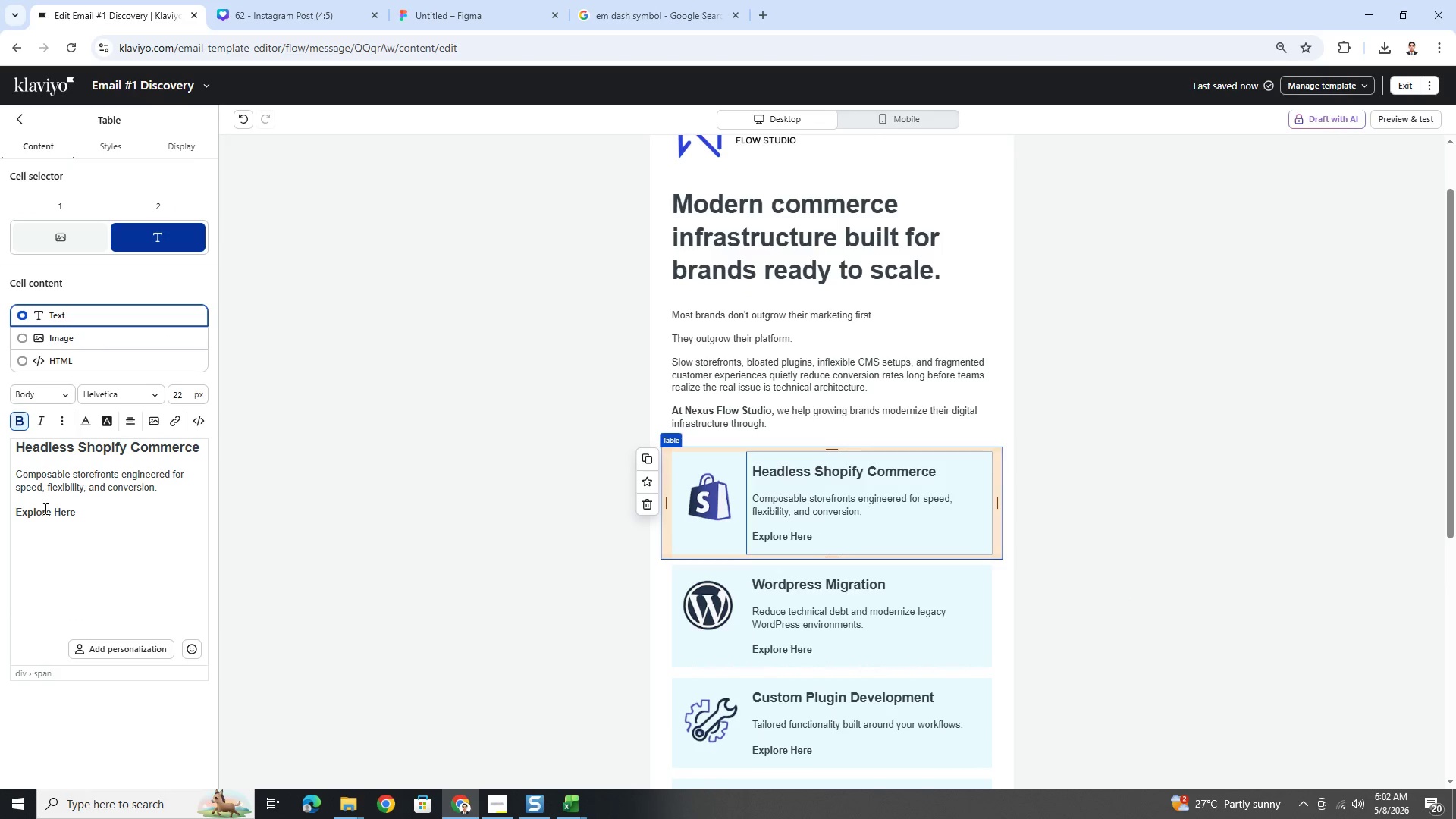 
left_click_drag(start_coordinate=[82, 520], to_coordinate=[0, 518])
 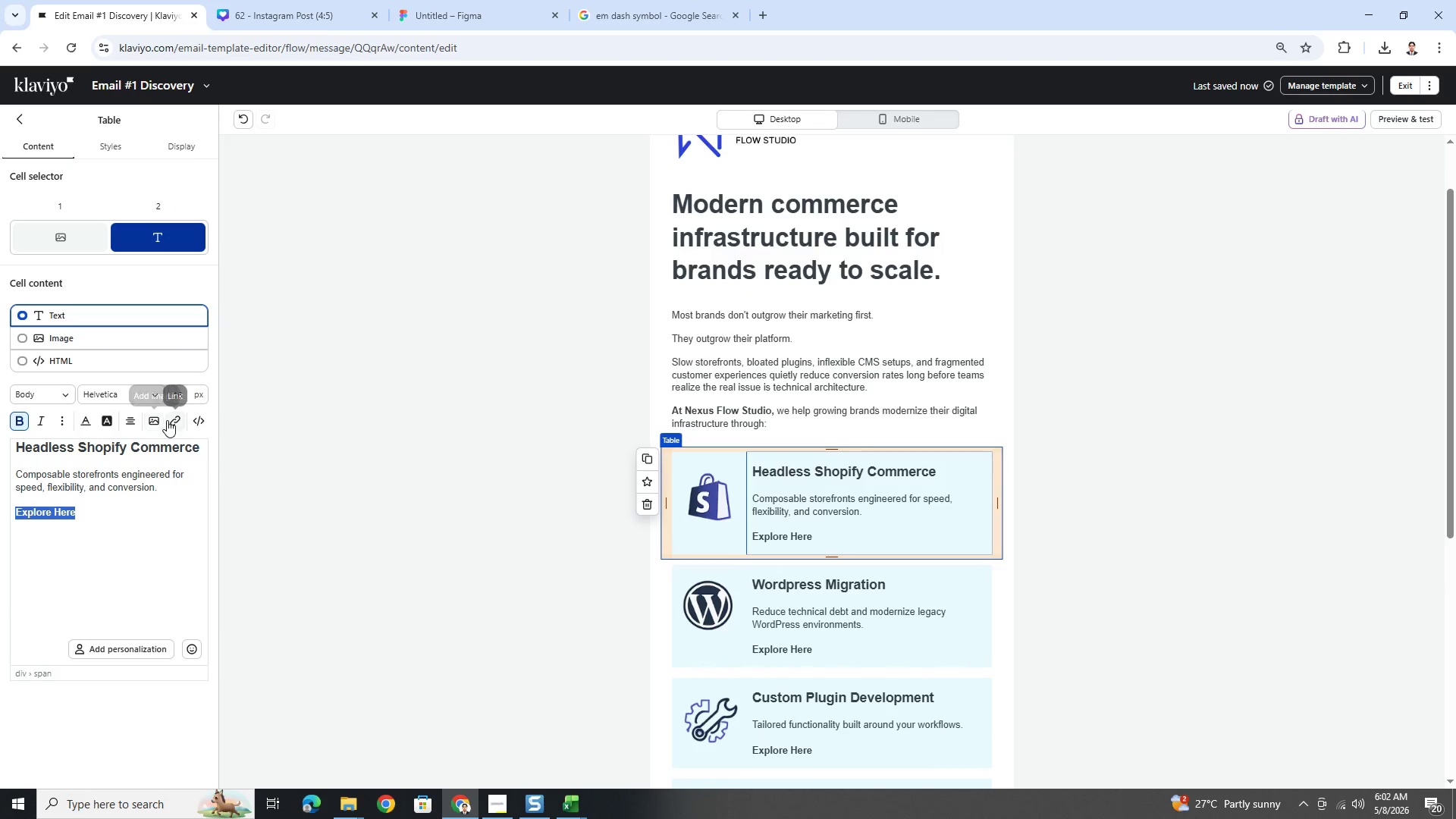 
left_click([167, 420])
 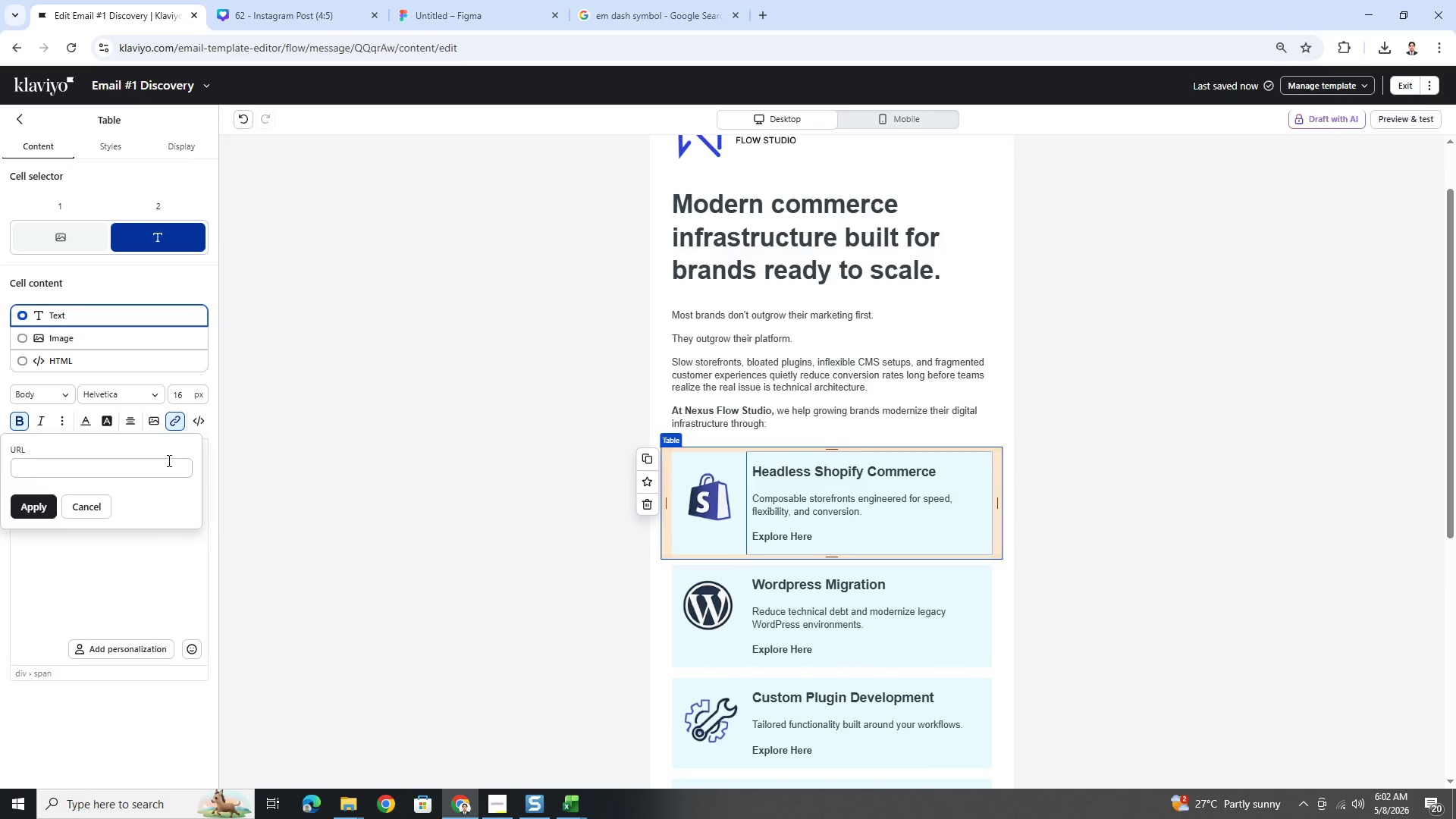 
left_click([168, 466])
 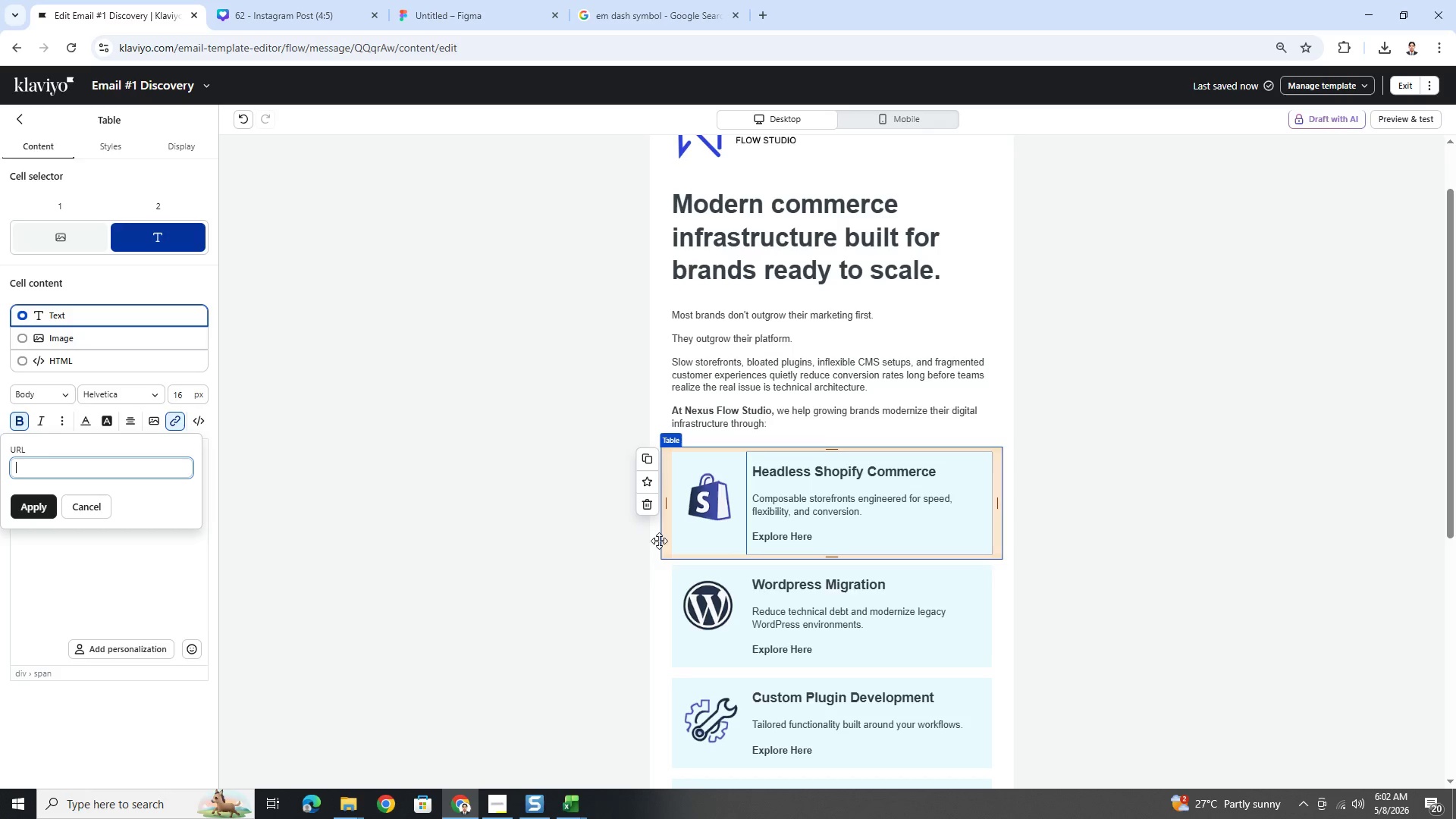 
type(www.nexus )
key(Backspace)
type(c)
 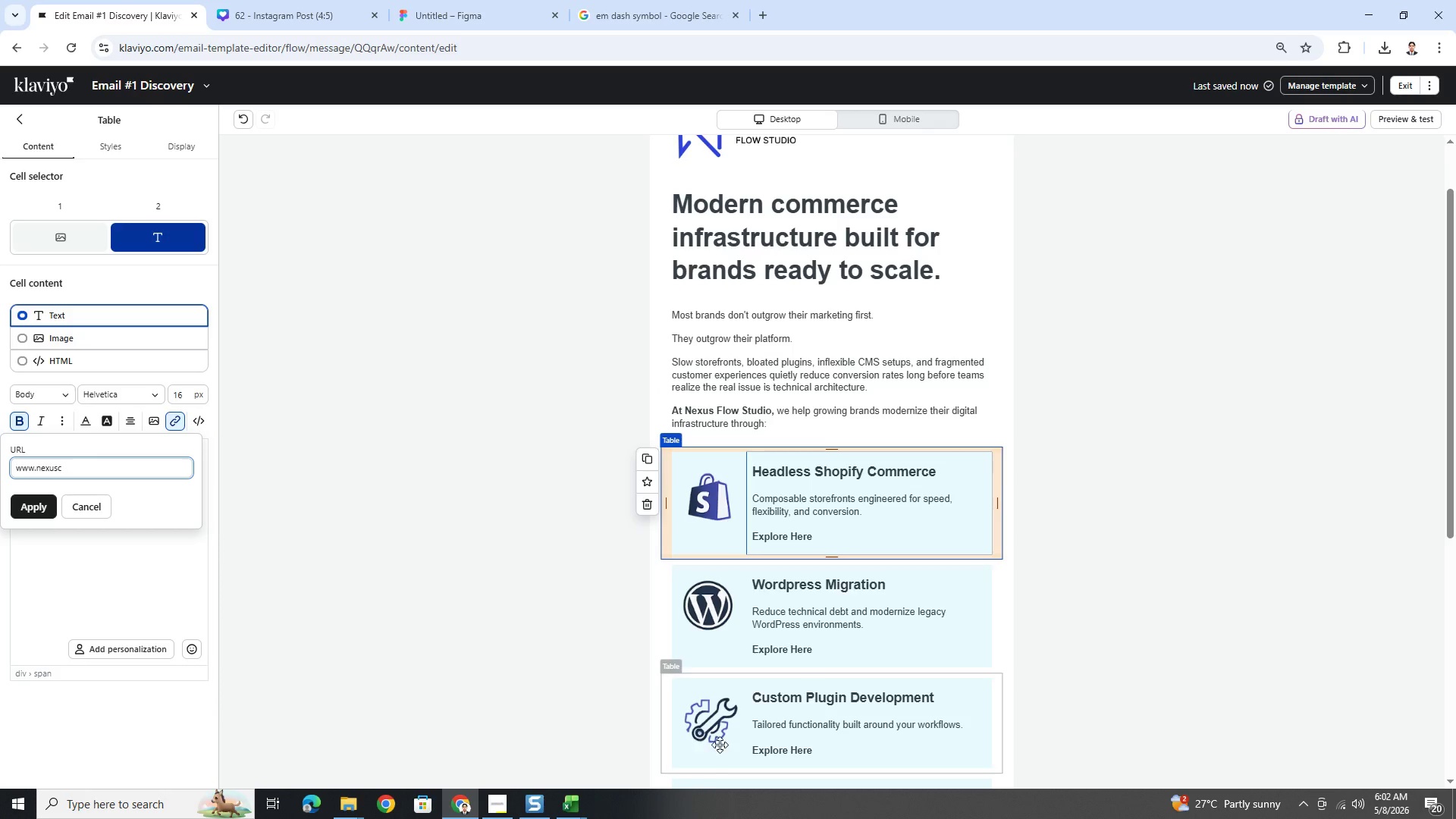 
scroll: coordinate [805, 733], scroll_direction: up, amount: 4.0
 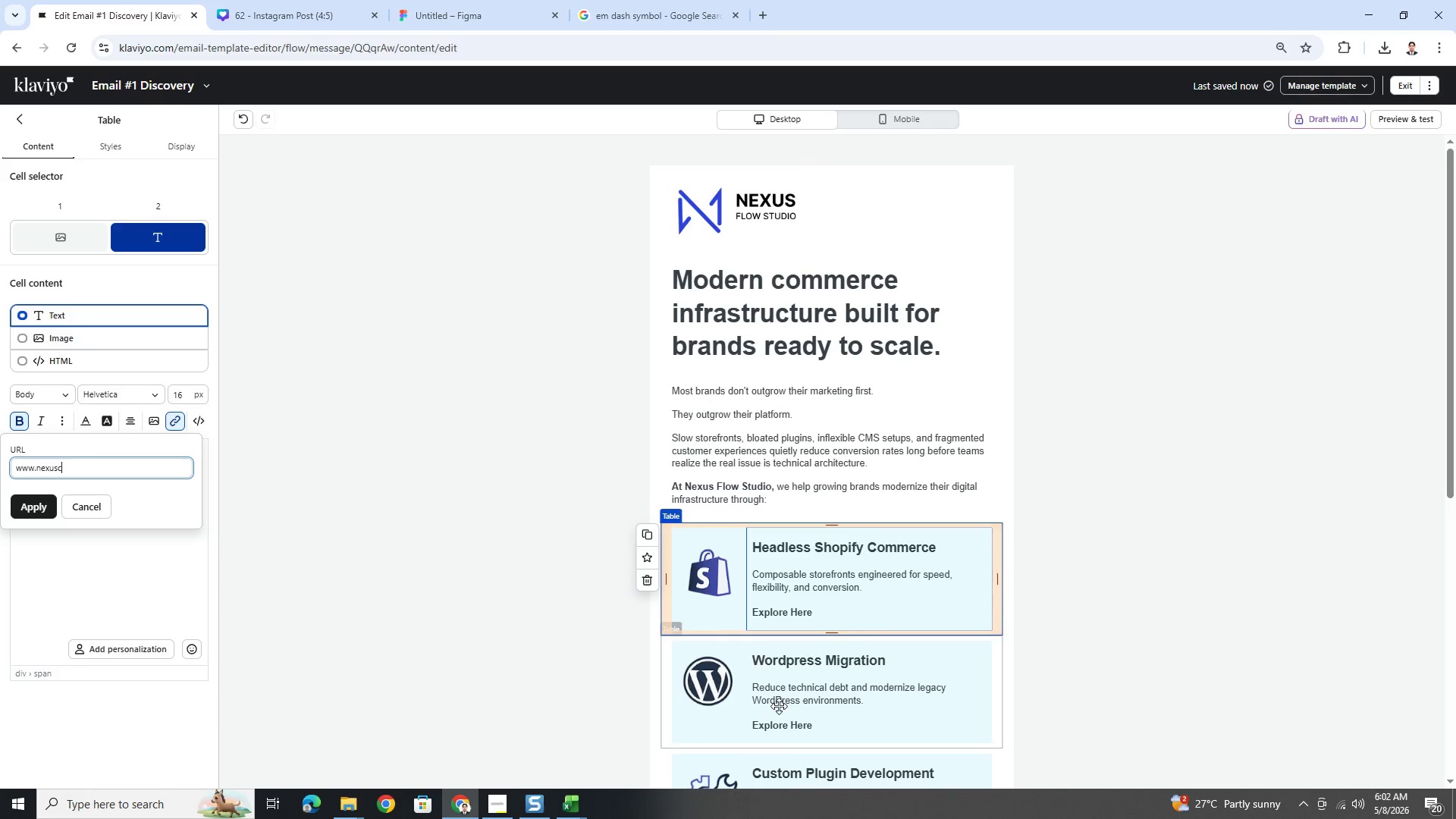 
key(Backspace)
type(flowstudio.com/)
 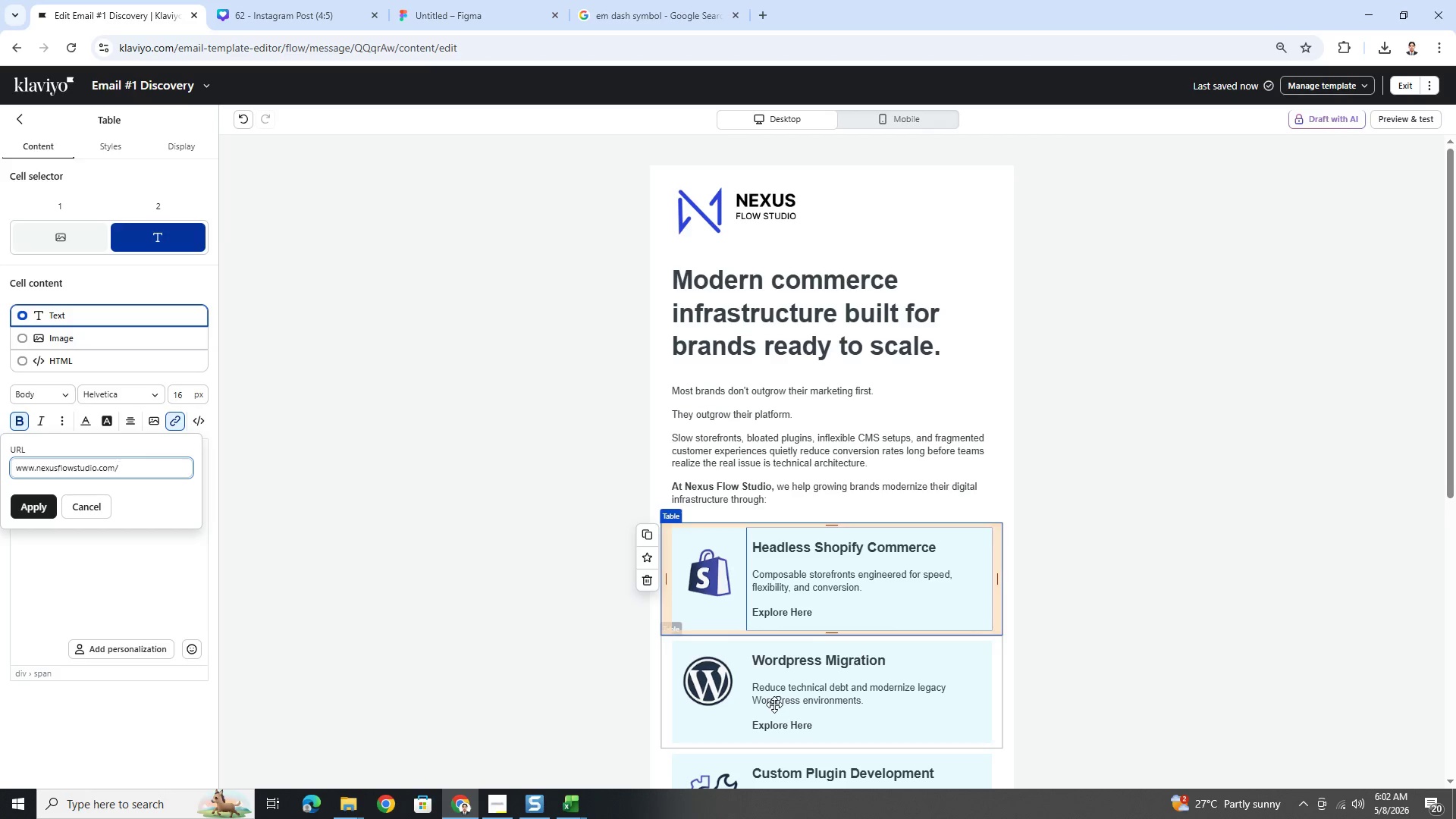 
wait(19.34)
 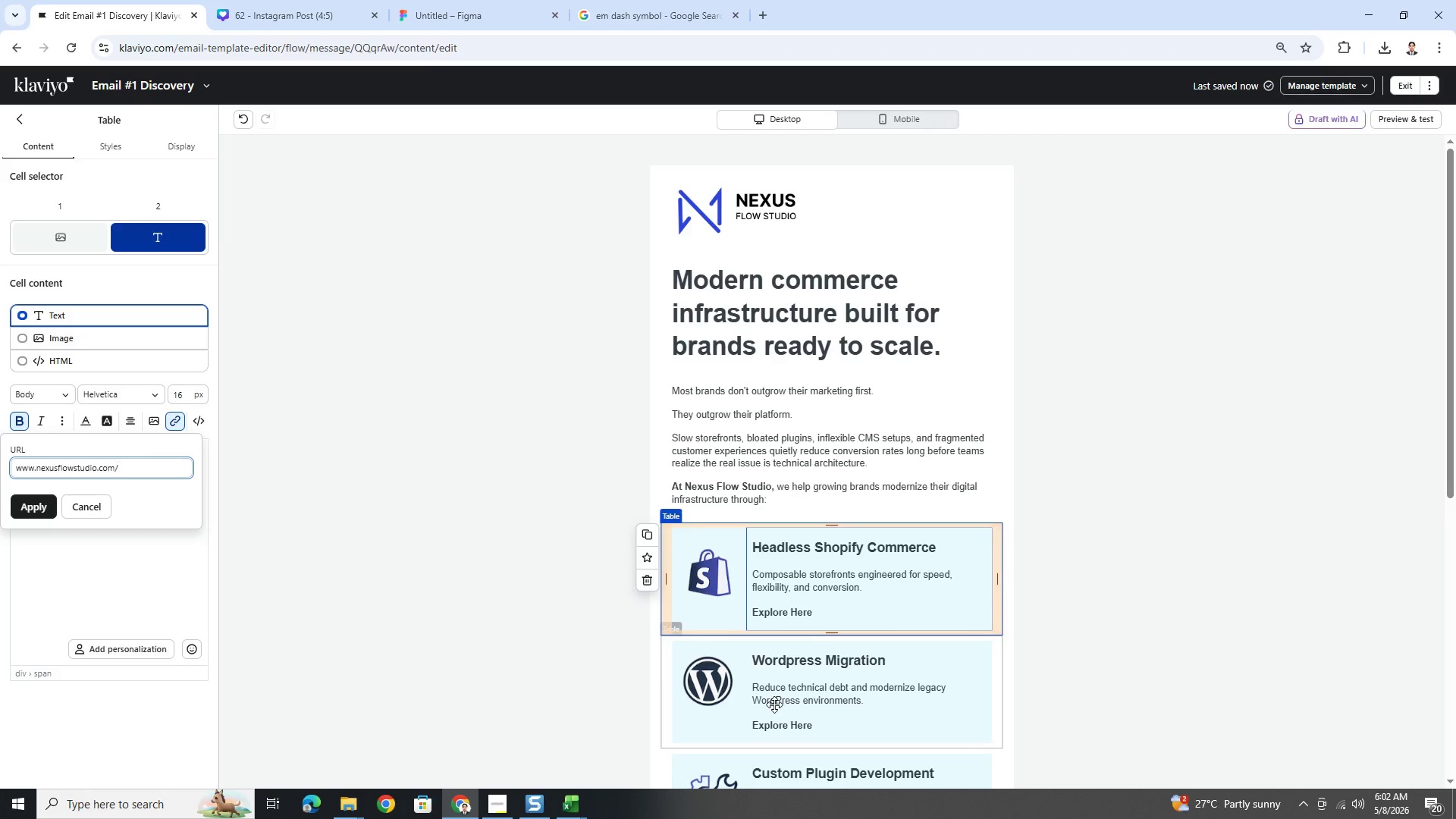 
left_click([504, 802])